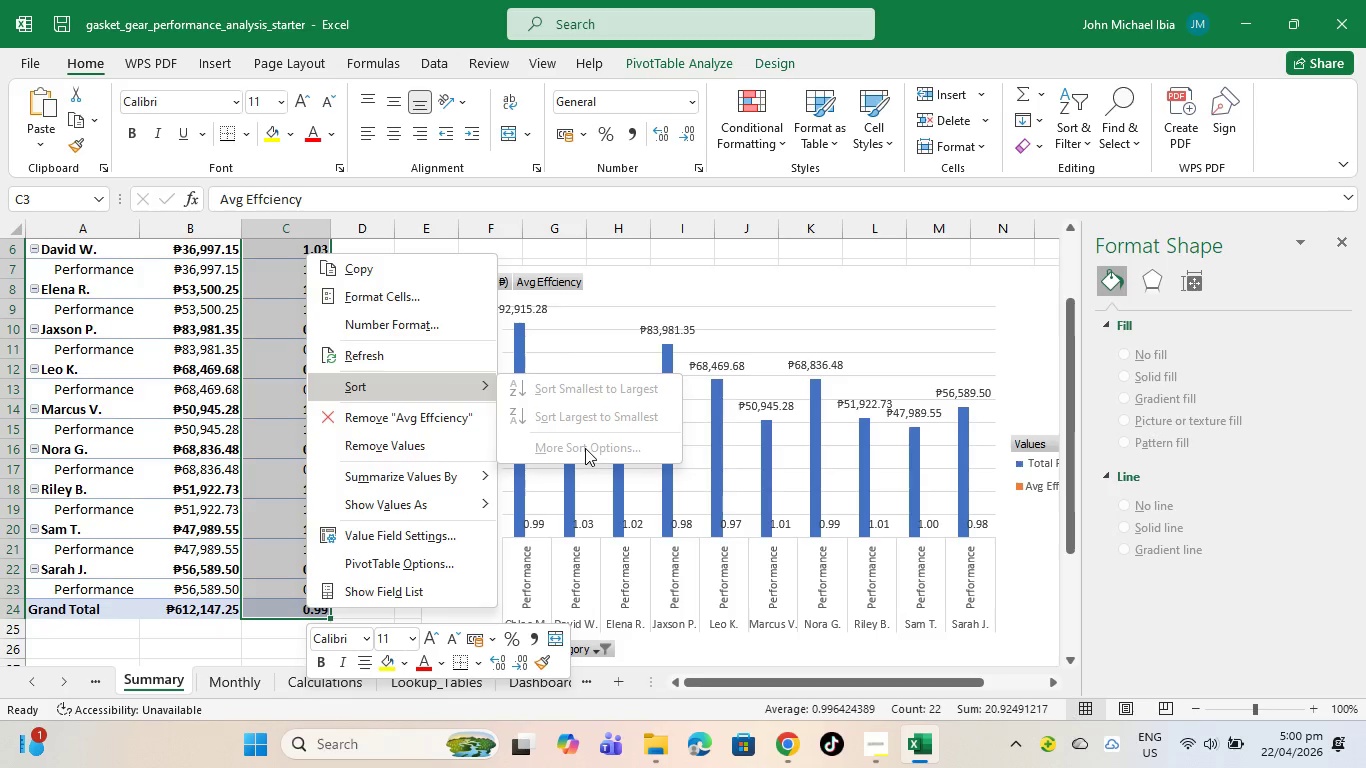 
double_click([585, 448])
 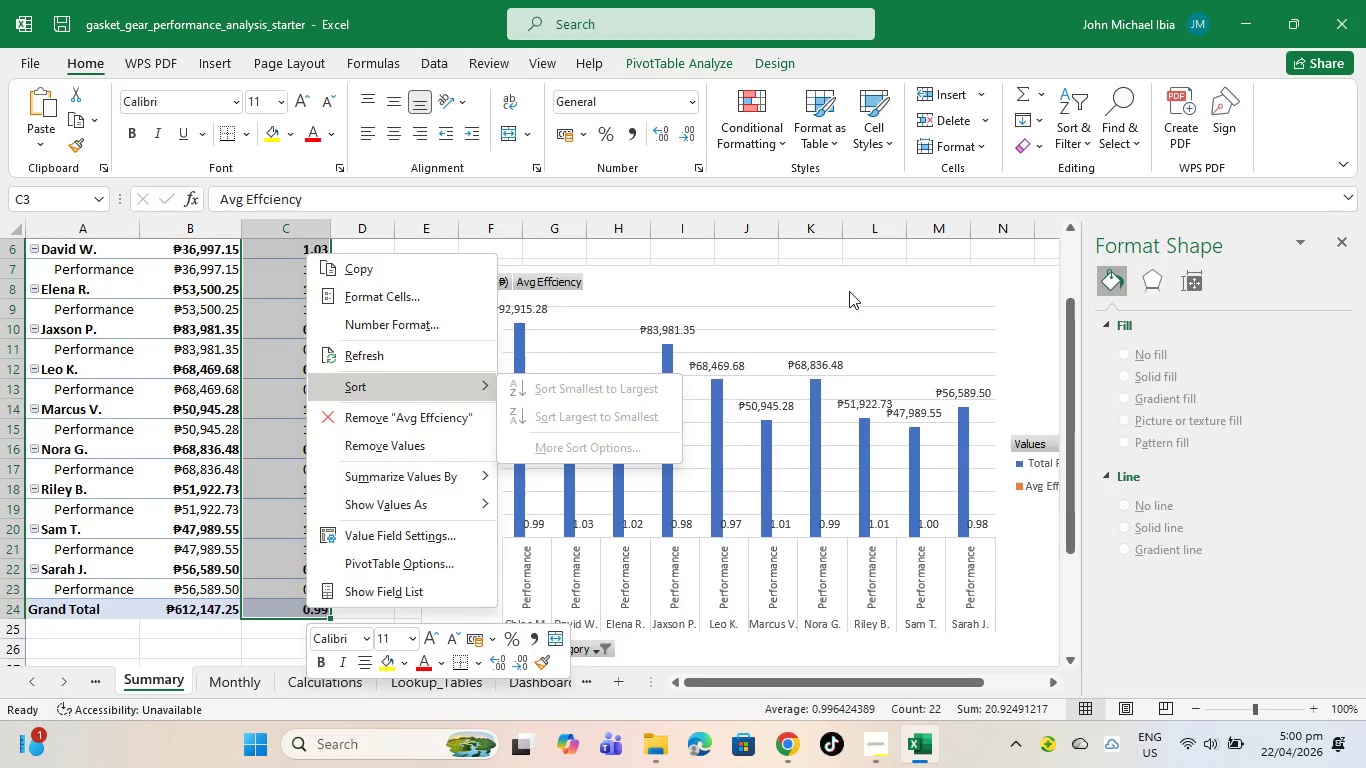 
left_click([849, 291])
 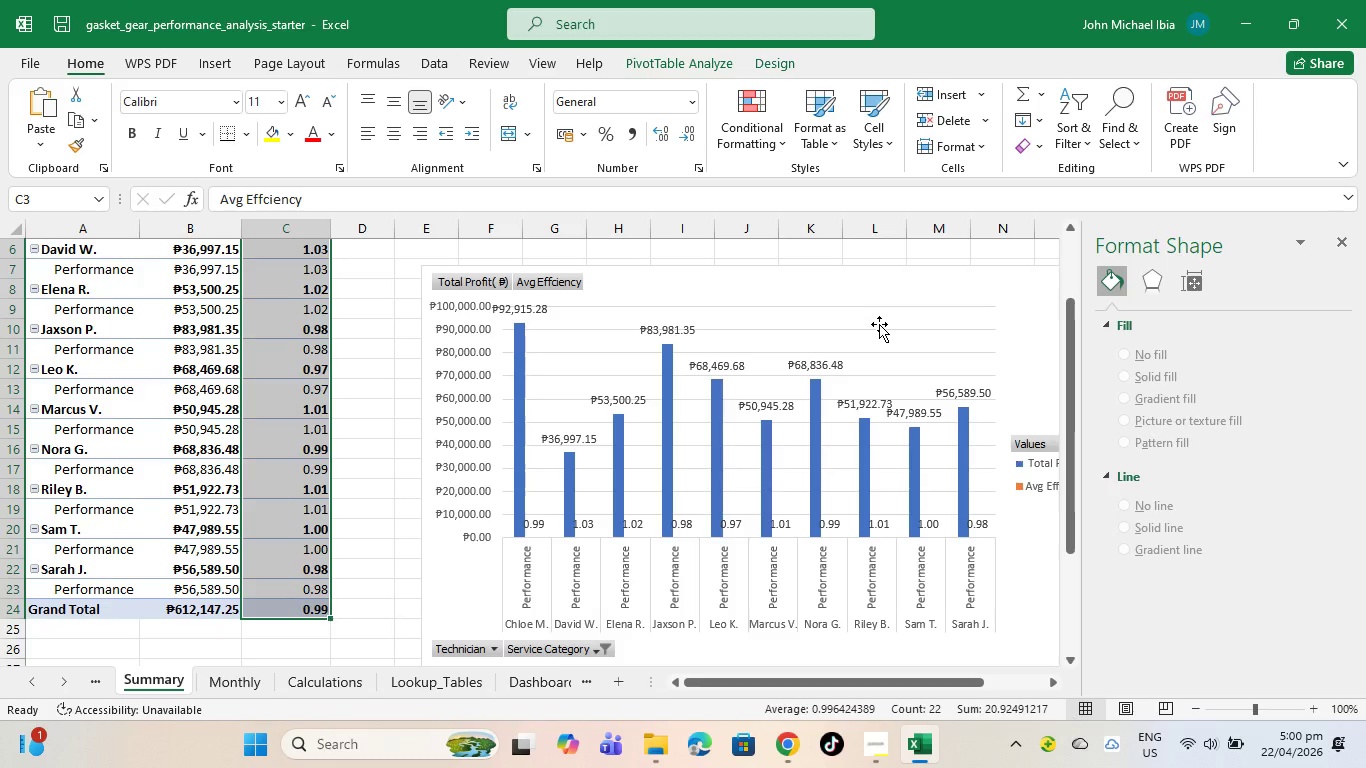 
right_click([879, 324])
 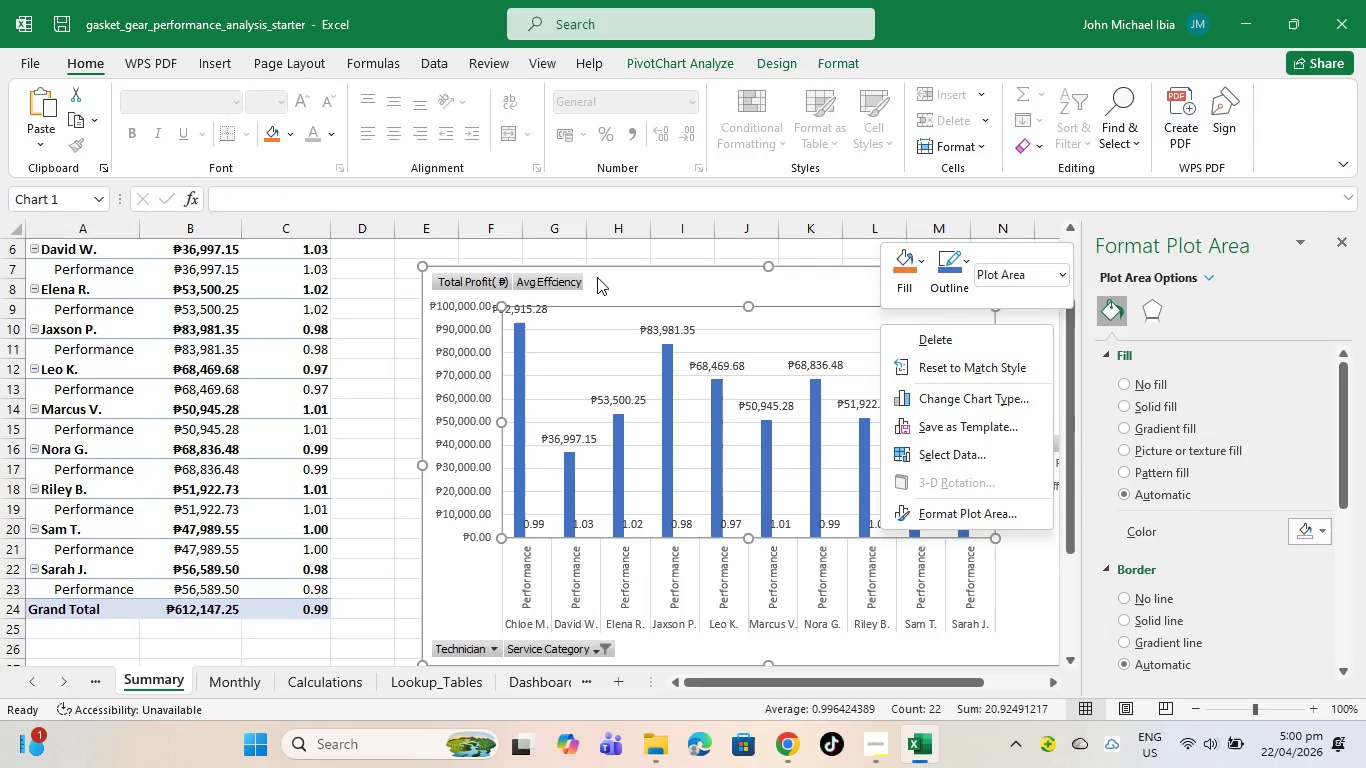 
left_click([597, 277])
 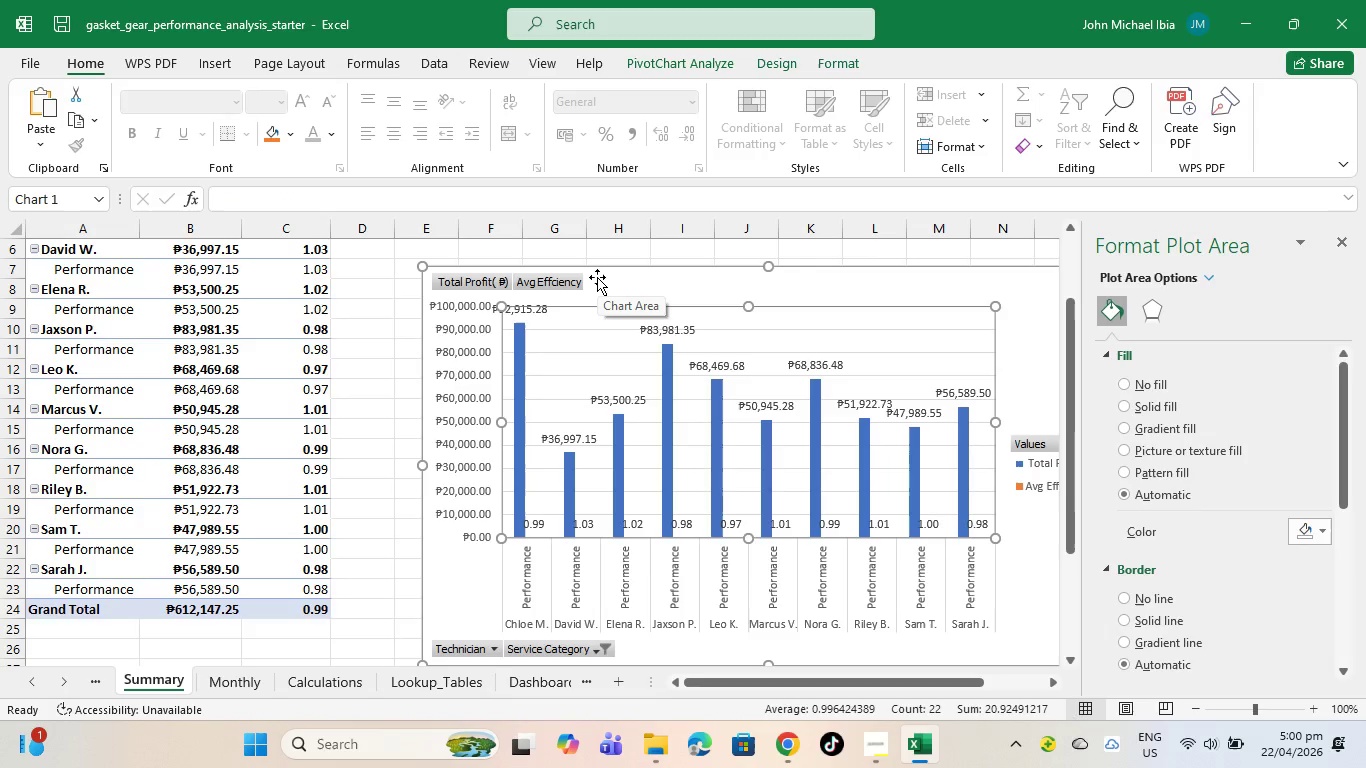 
key(Backspace)
 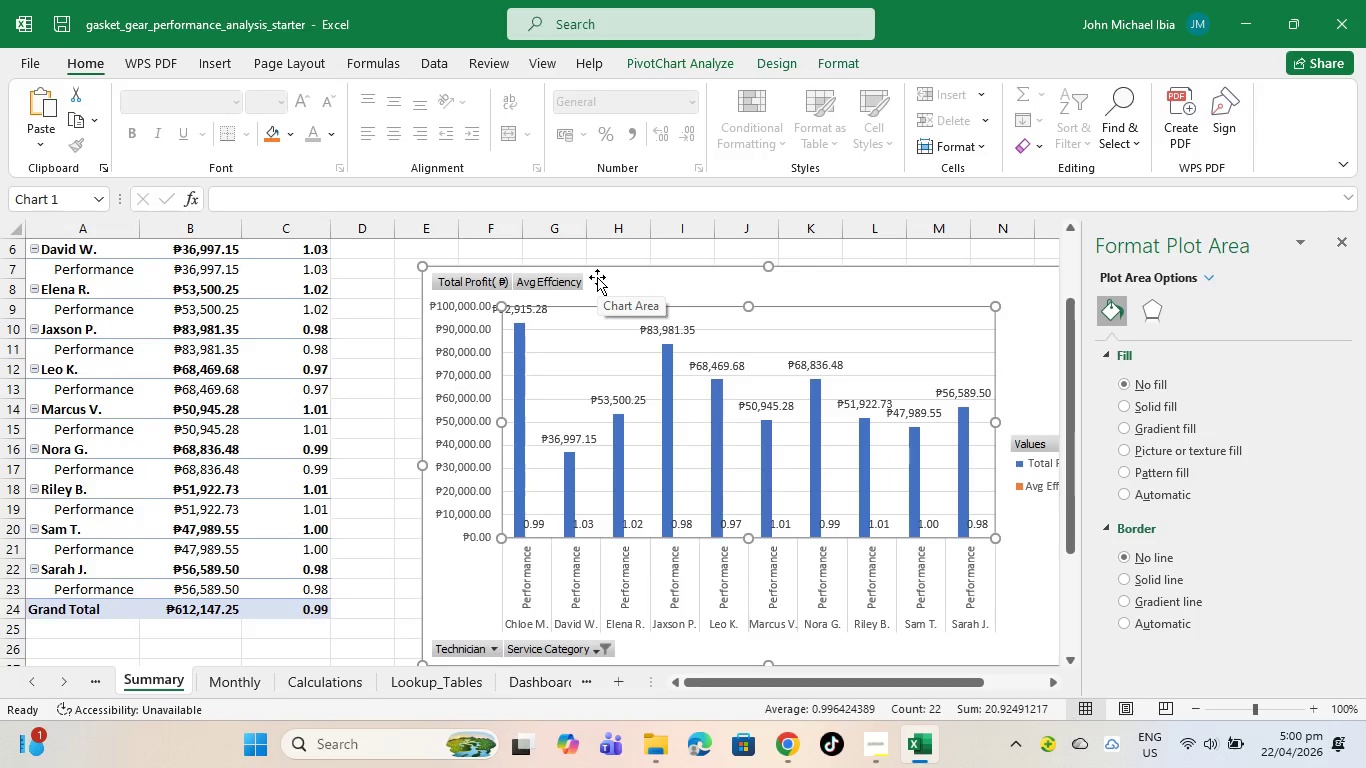 
key(Delete)
 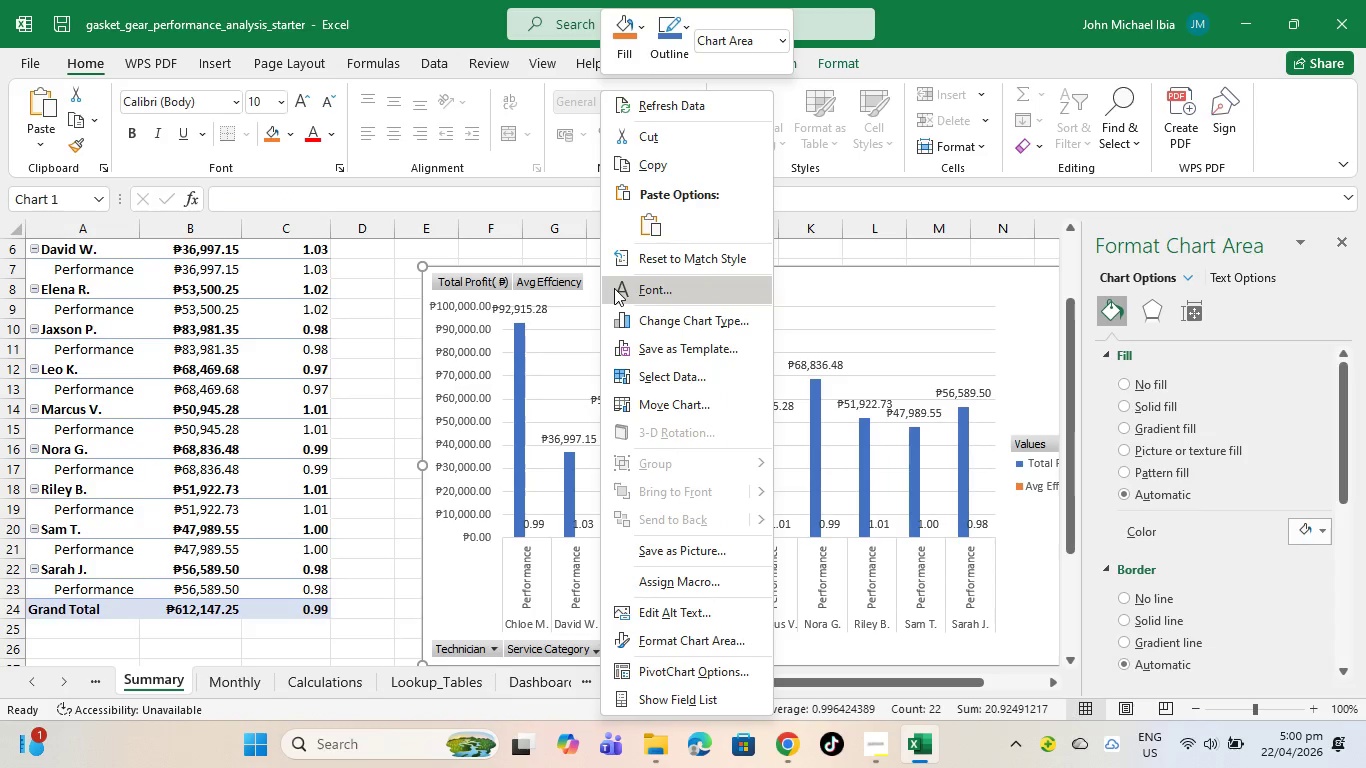 
left_click_drag(start_coordinate=[786, 283], to_coordinate=[797, 283])
 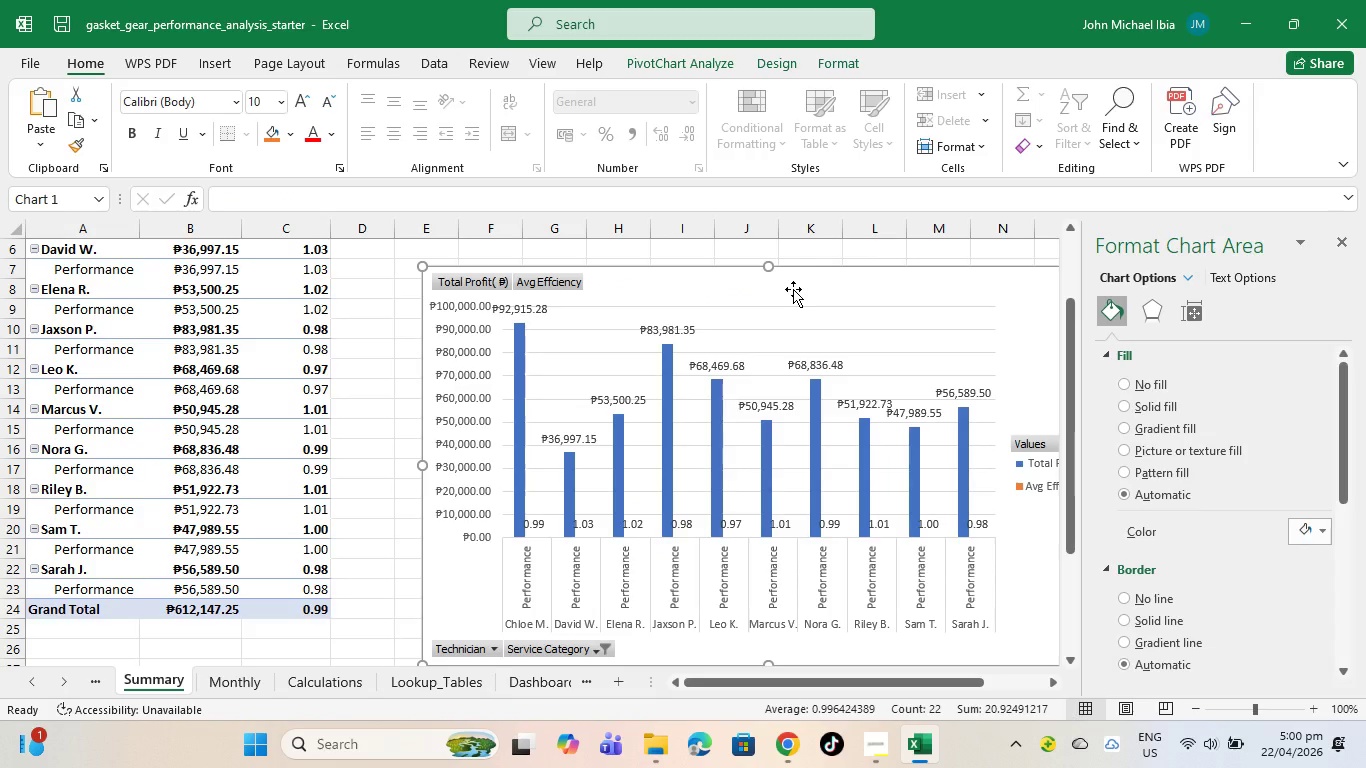 
key(Delete)
 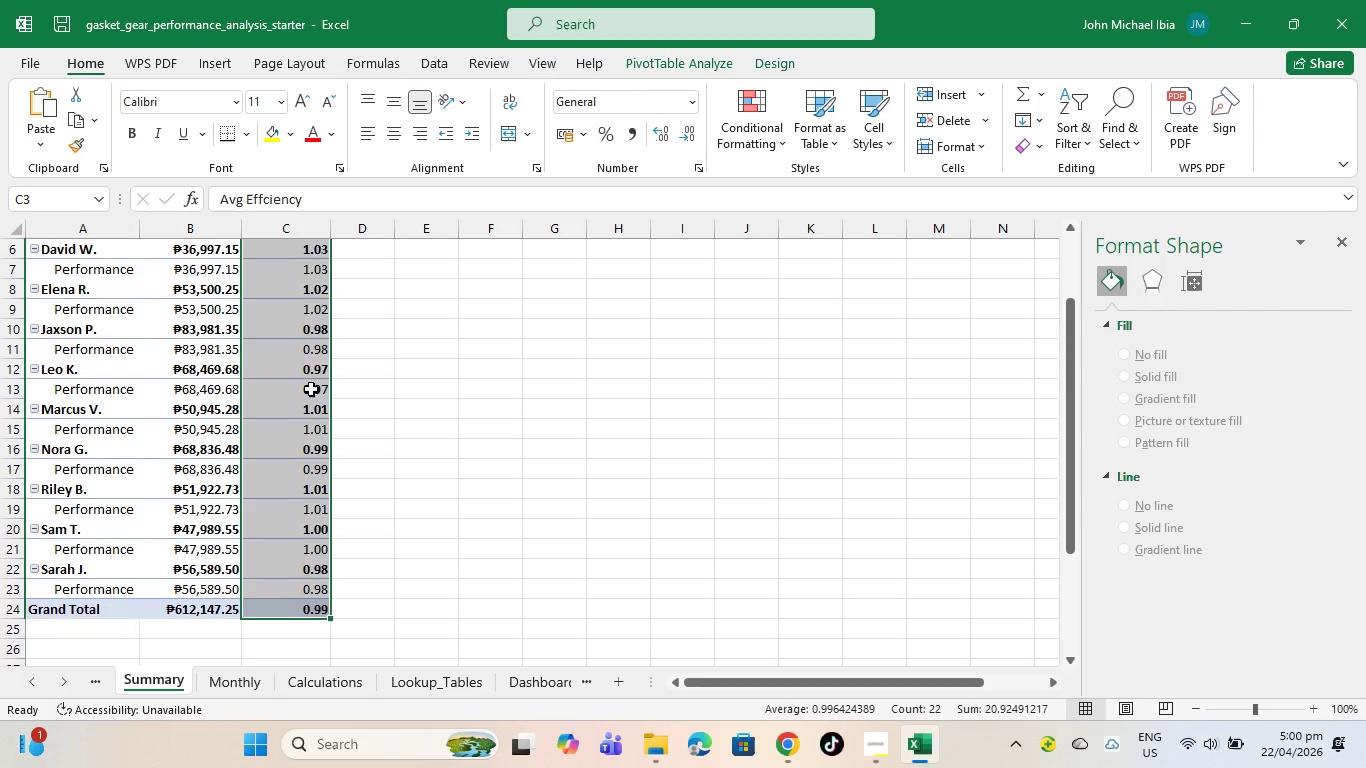 
left_click([311, 389])
 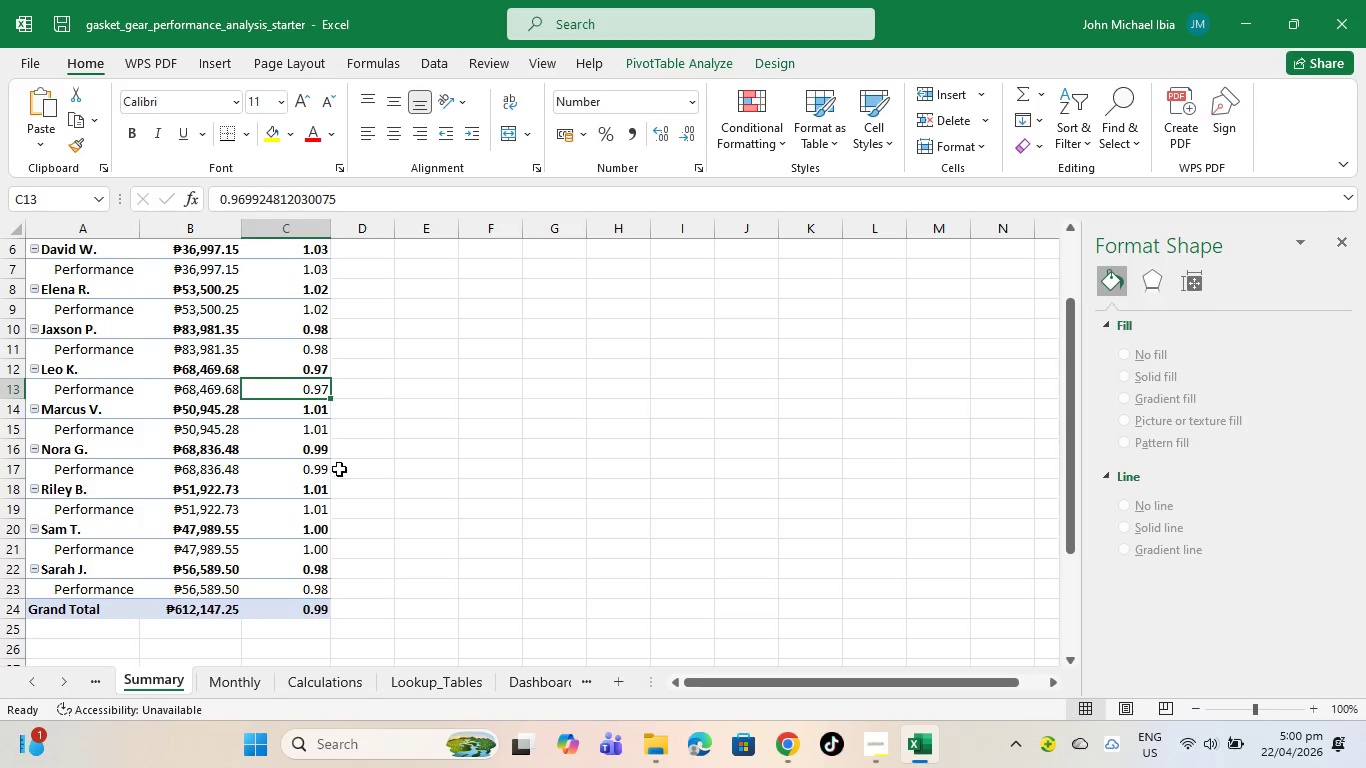 
scroll: coordinate [339, 469], scroll_direction: up, amount: 3.0
 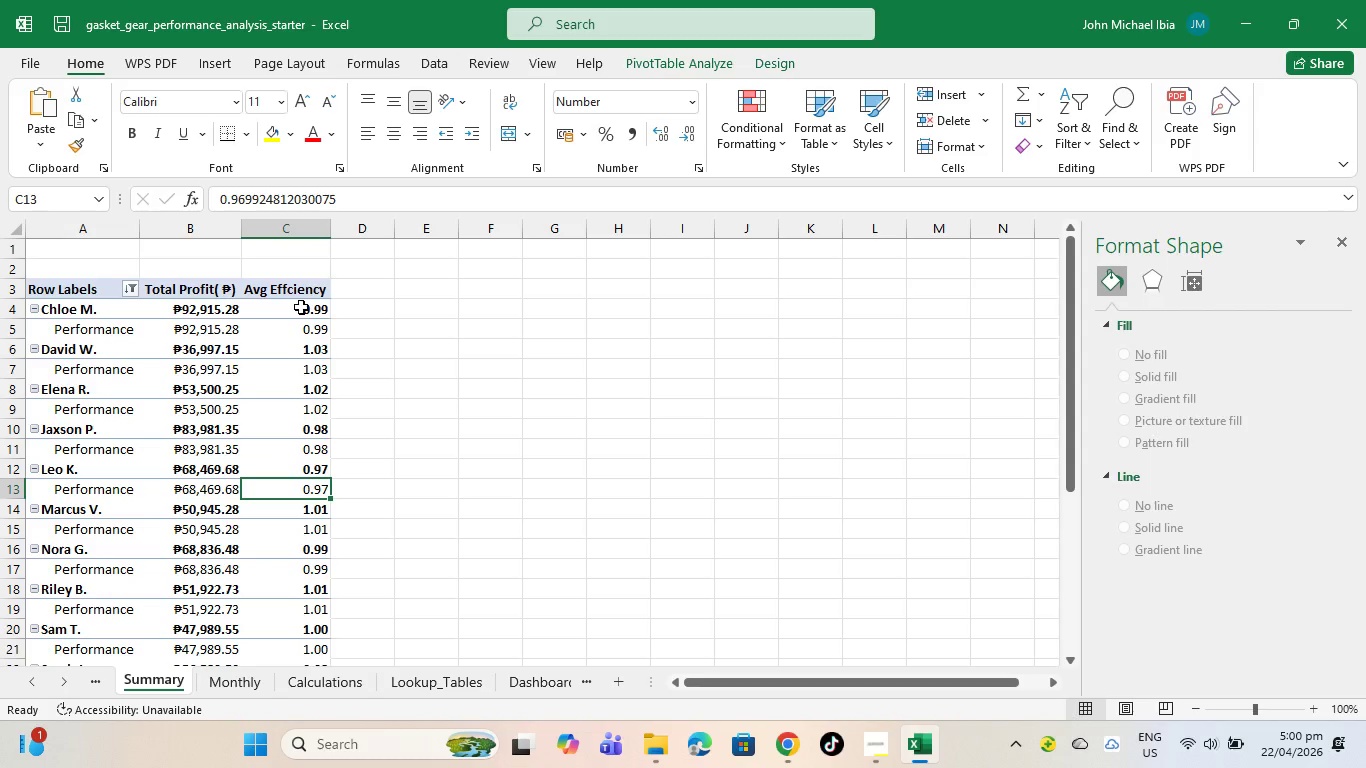 
left_click_drag(start_coordinate=[304, 302], to_coordinate=[281, 707])
 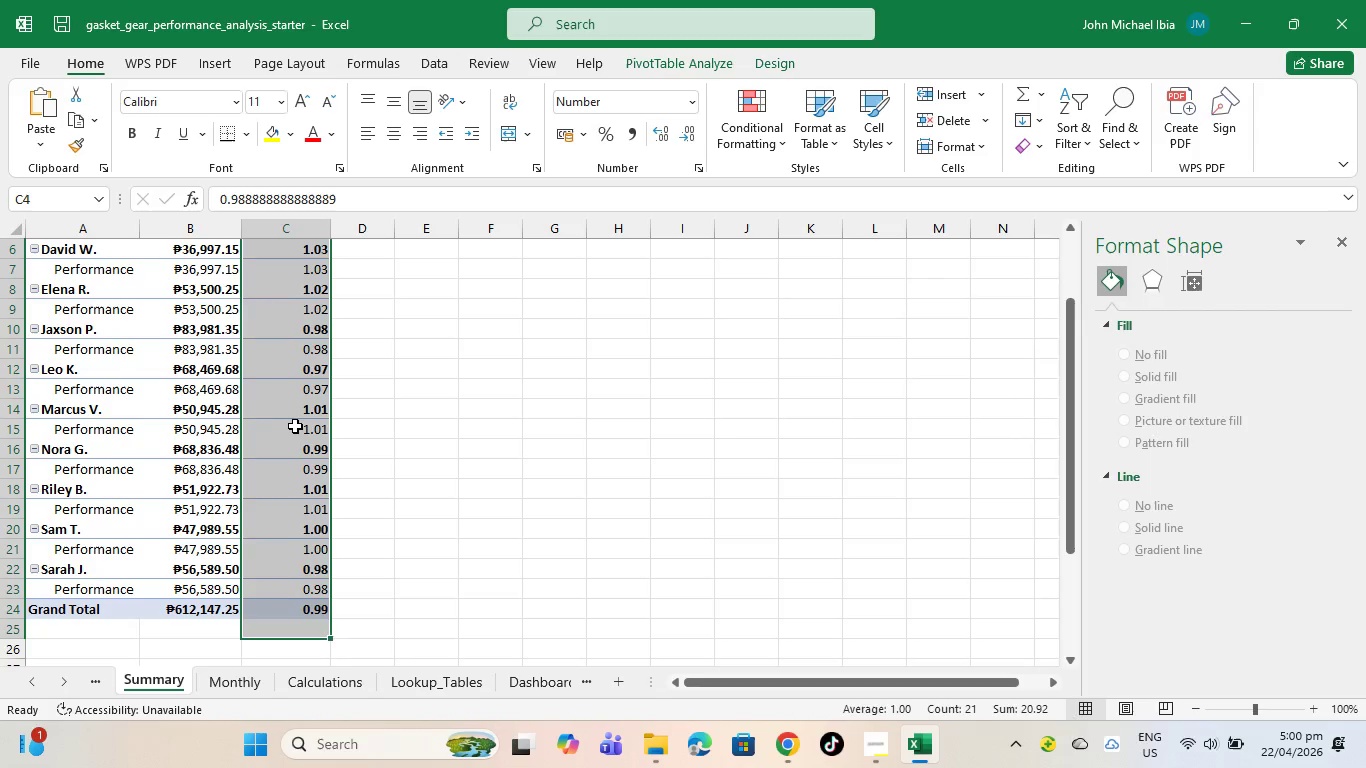 
right_click([296, 429])
 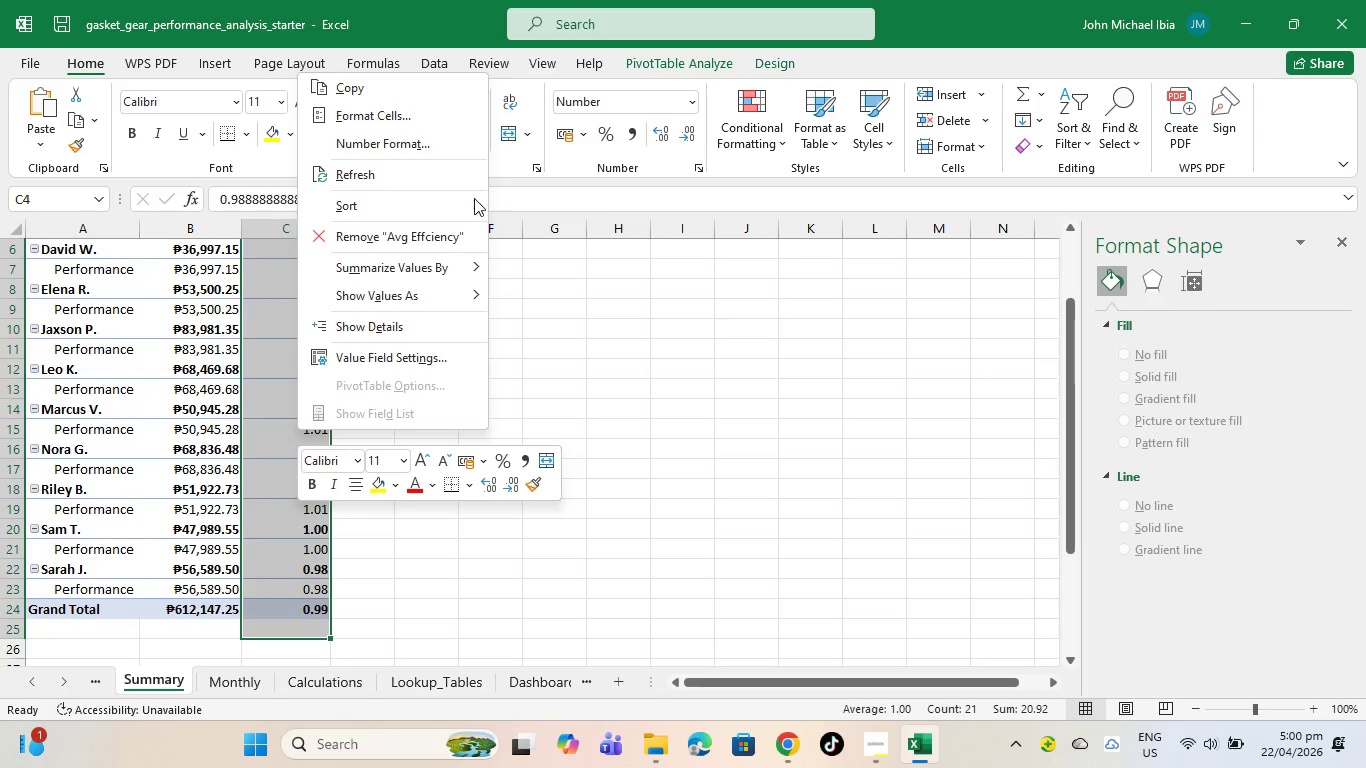 
left_click([460, 204])
 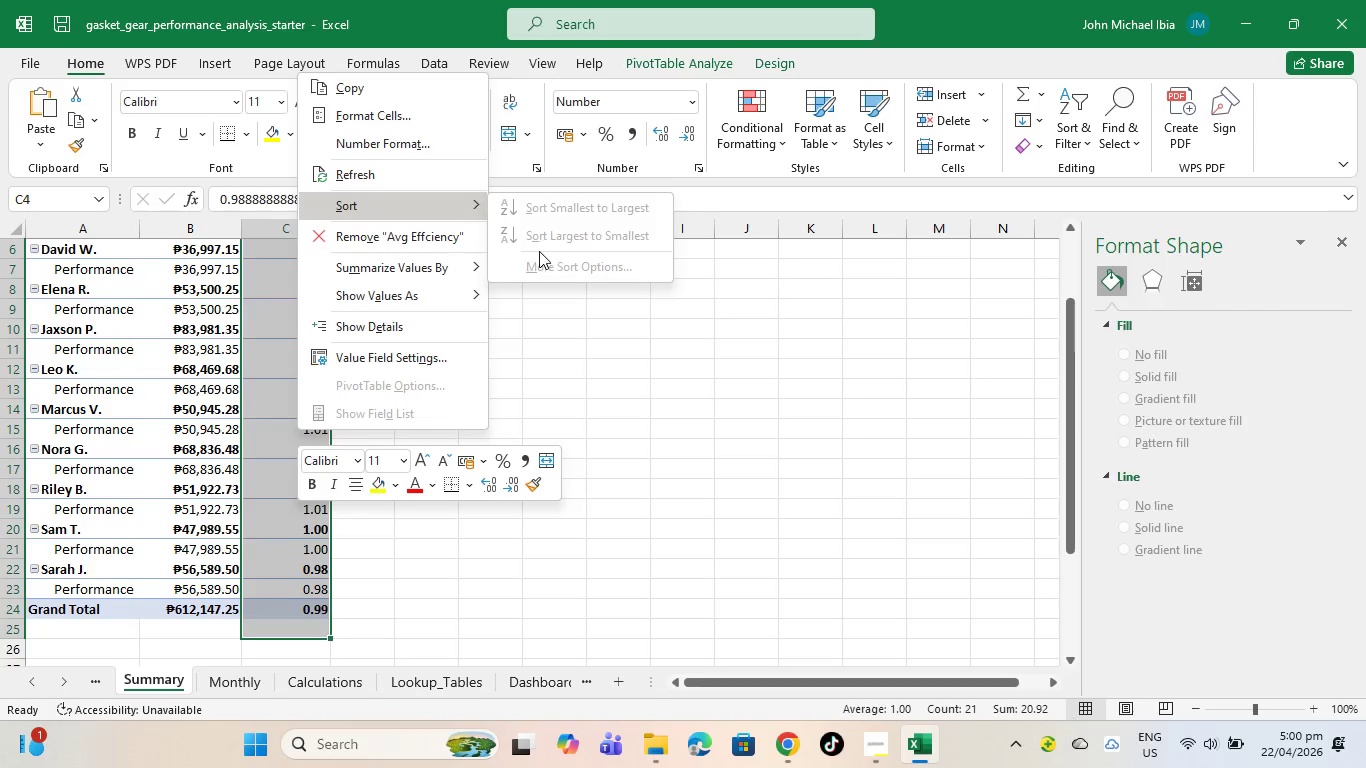 
left_click([539, 251])
 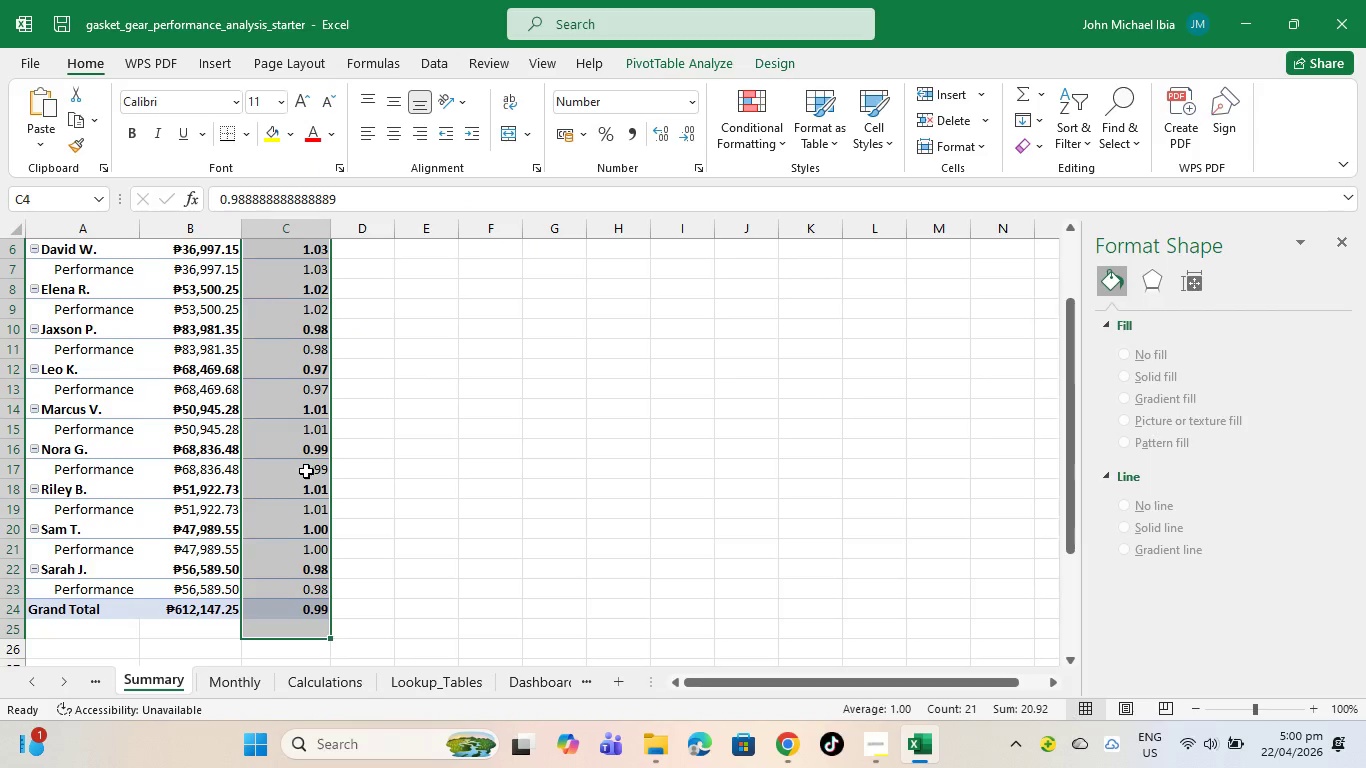 
scroll: coordinate [327, 518], scroll_direction: up, amount: 6.0
 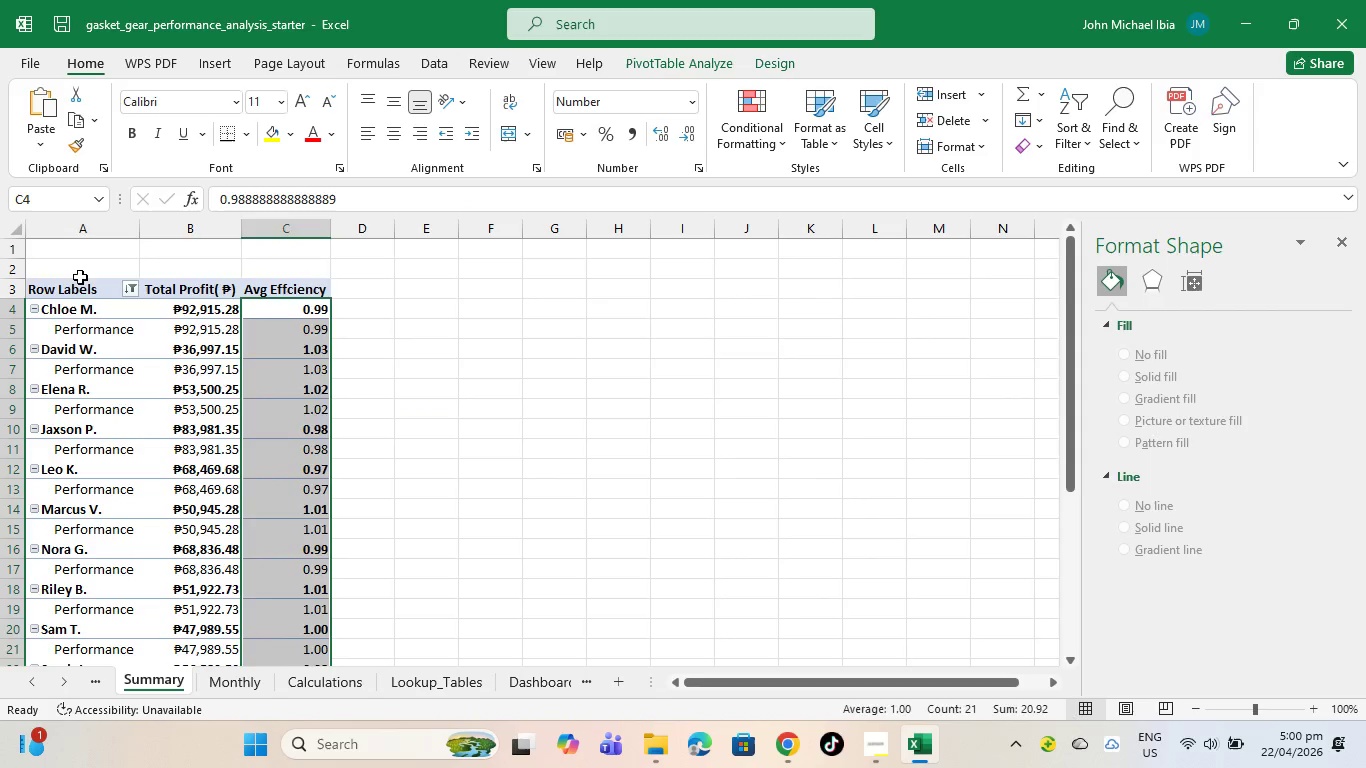 
left_click_drag(start_coordinate=[82, 276], to_coordinate=[299, 736])
 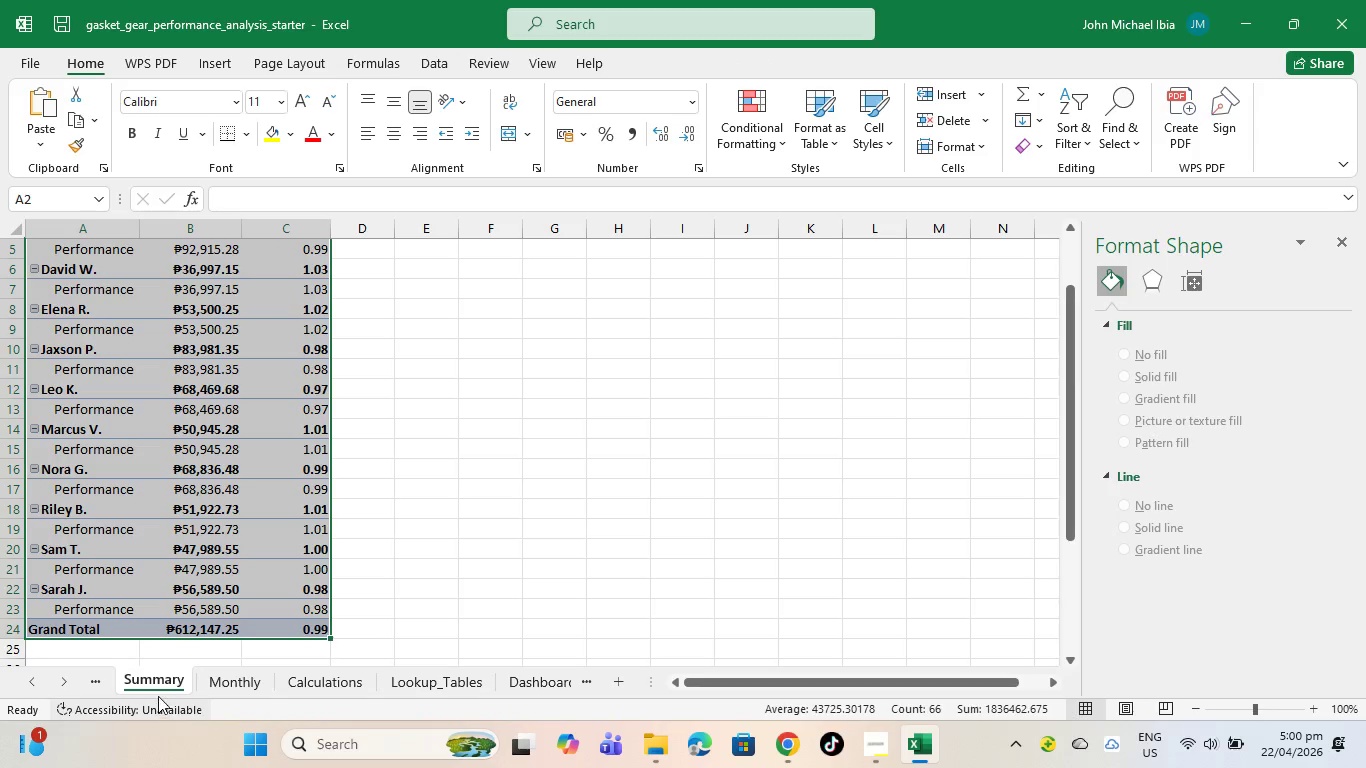 
right_click([158, 687])
 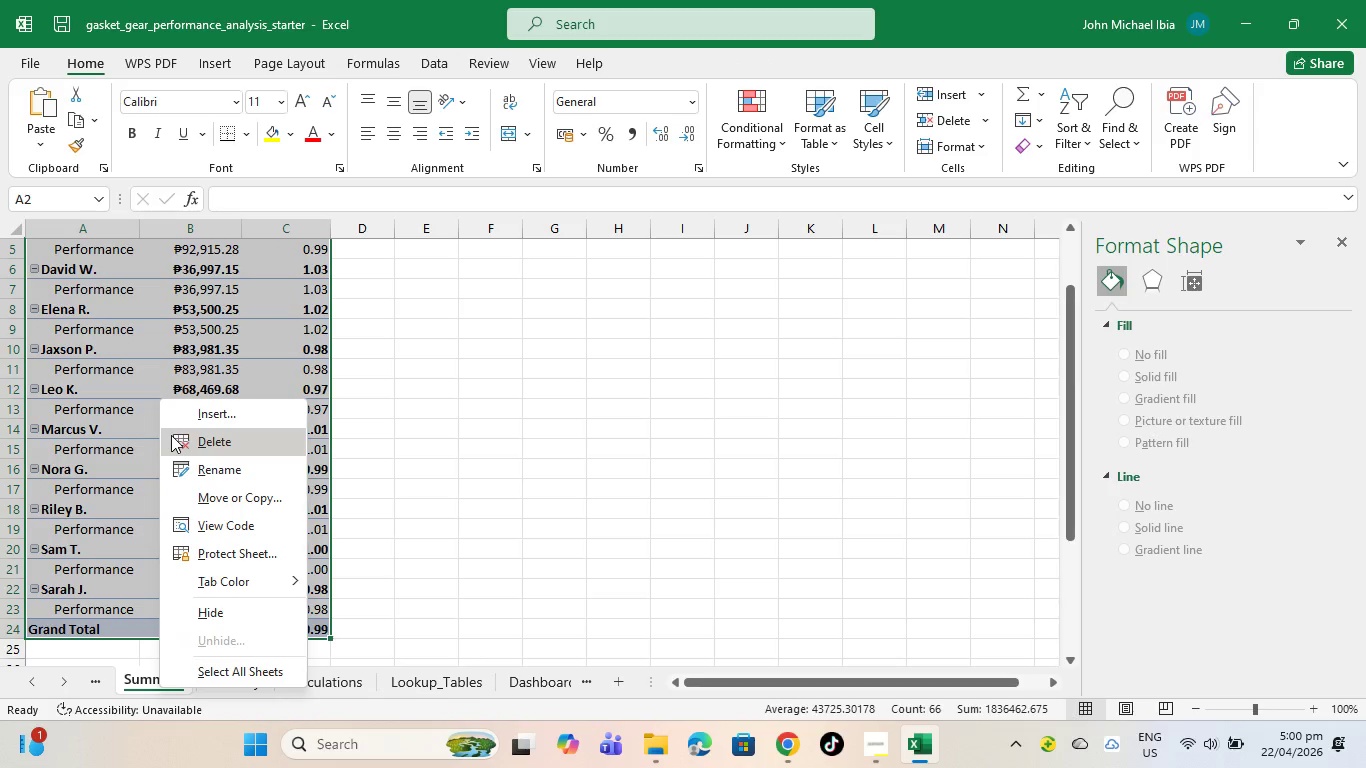 
left_click([175, 433])
 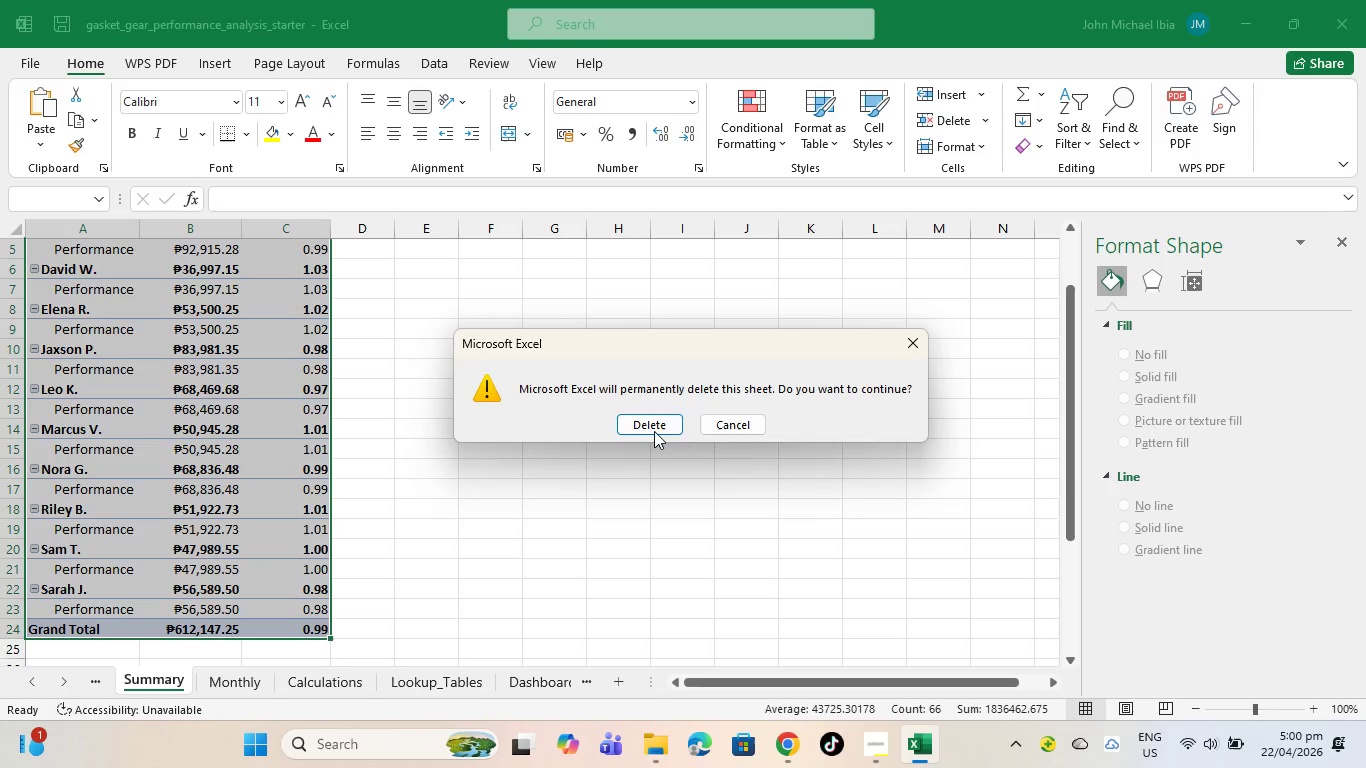 
left_click([656, 430])
 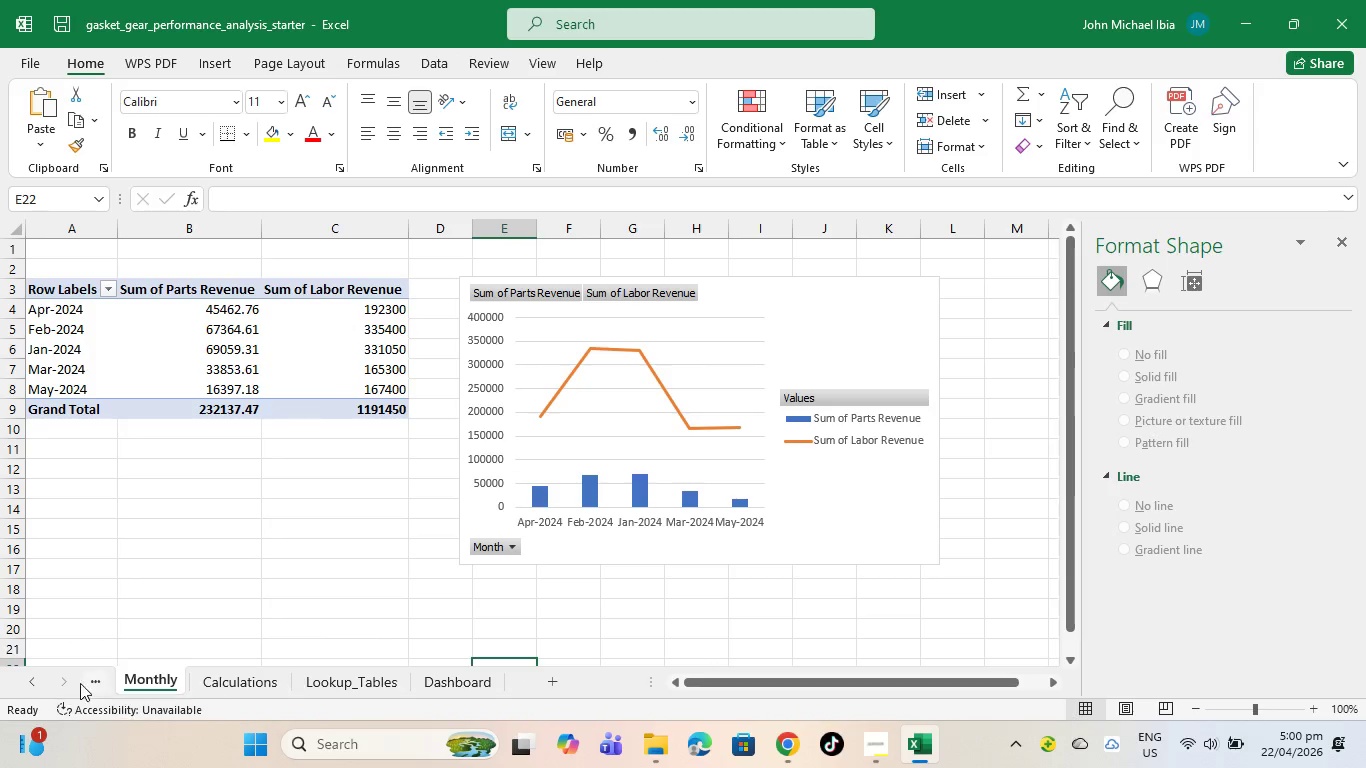 
left_click([223, 675])
 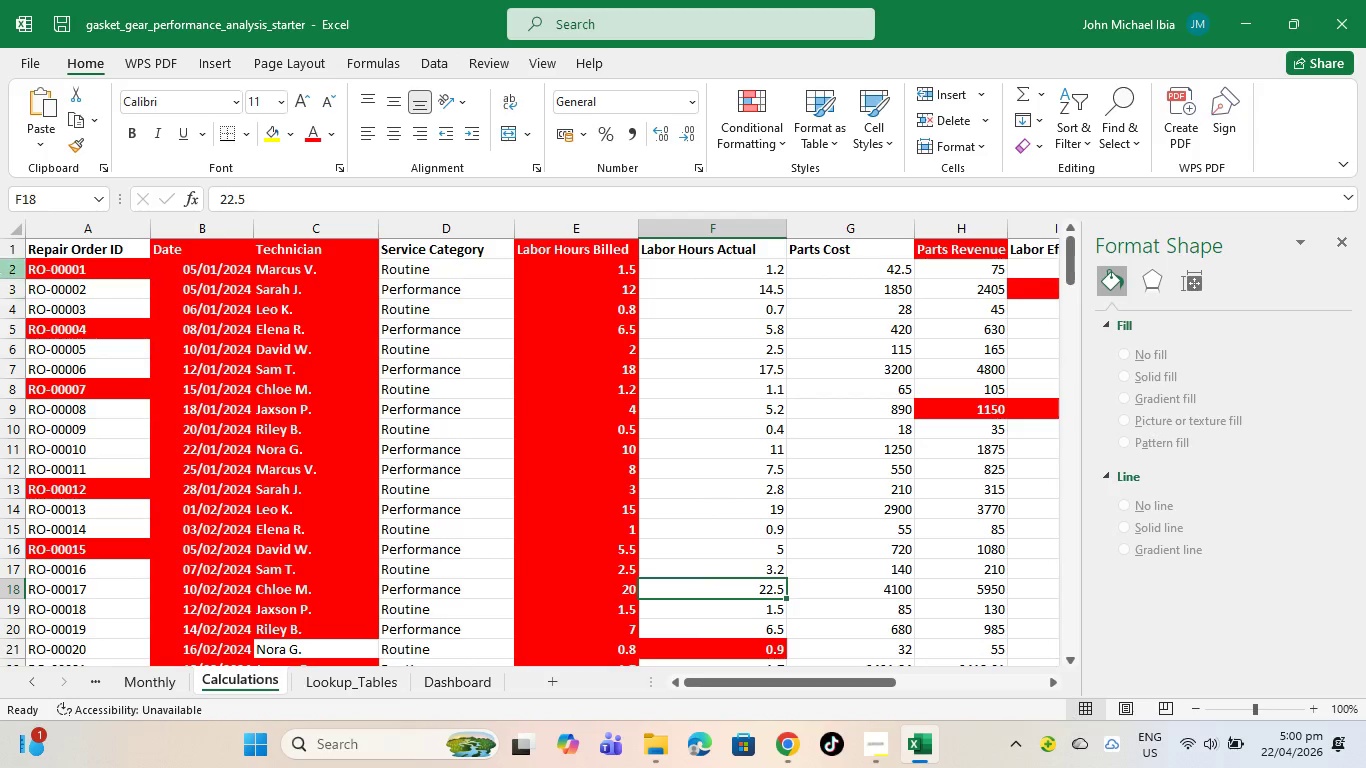 
scroll: coordinate [3, 273], scroll_direction: up, amount: 2.0
 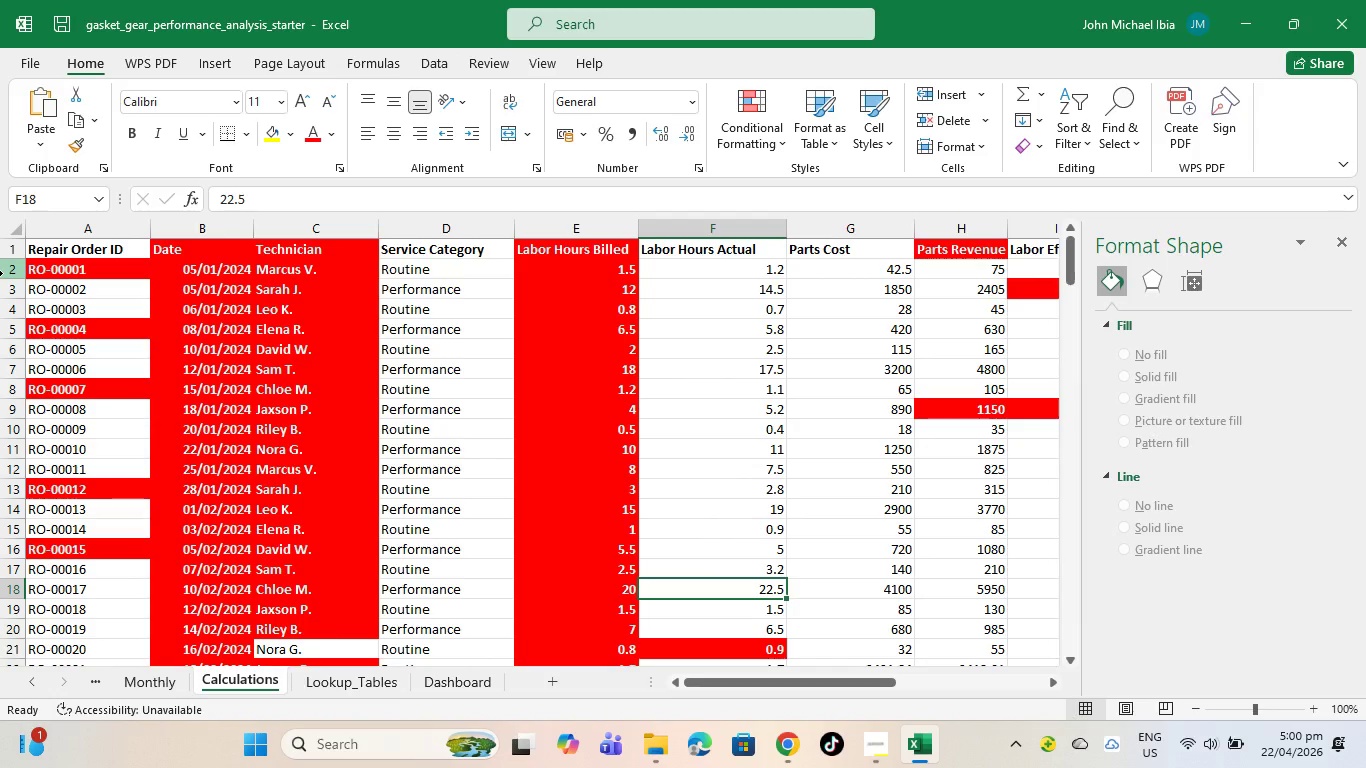 
key(Control+A)
 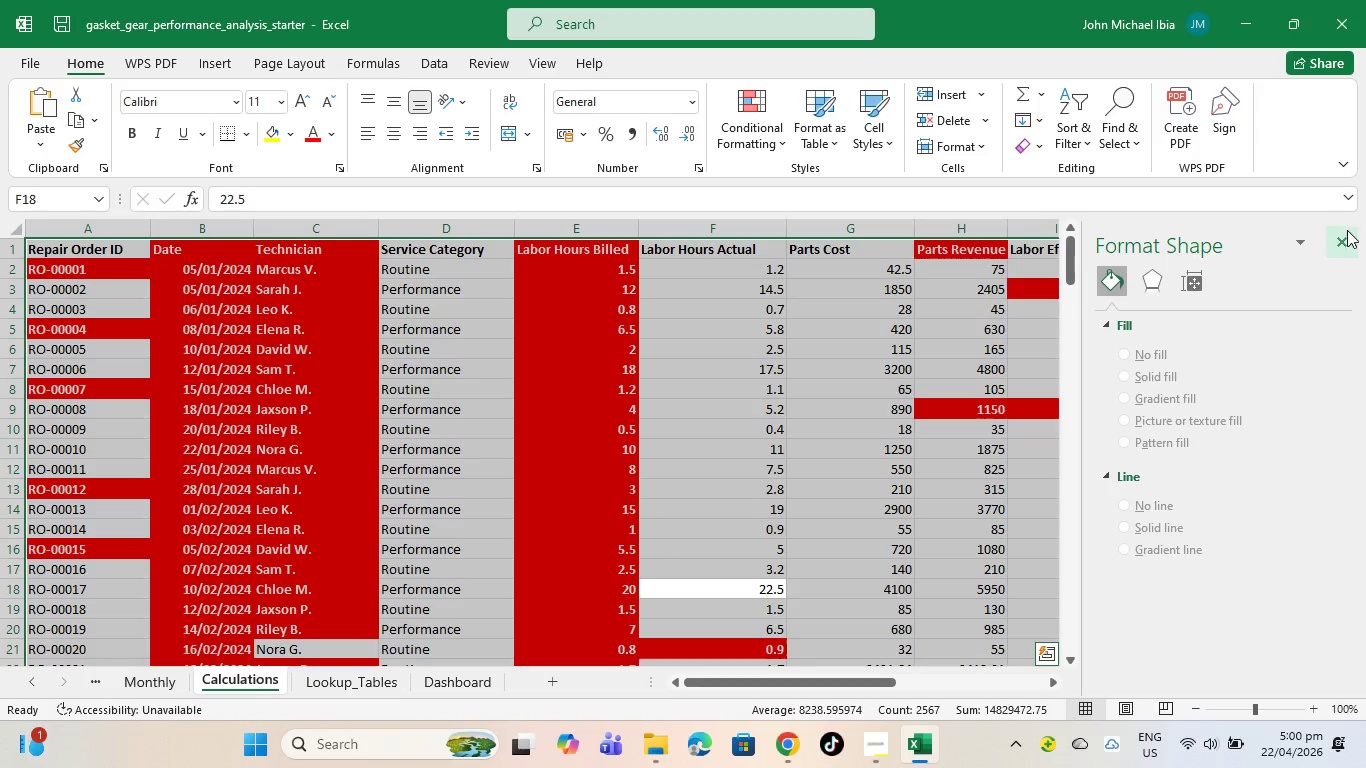 
left_click([1351, 244])
 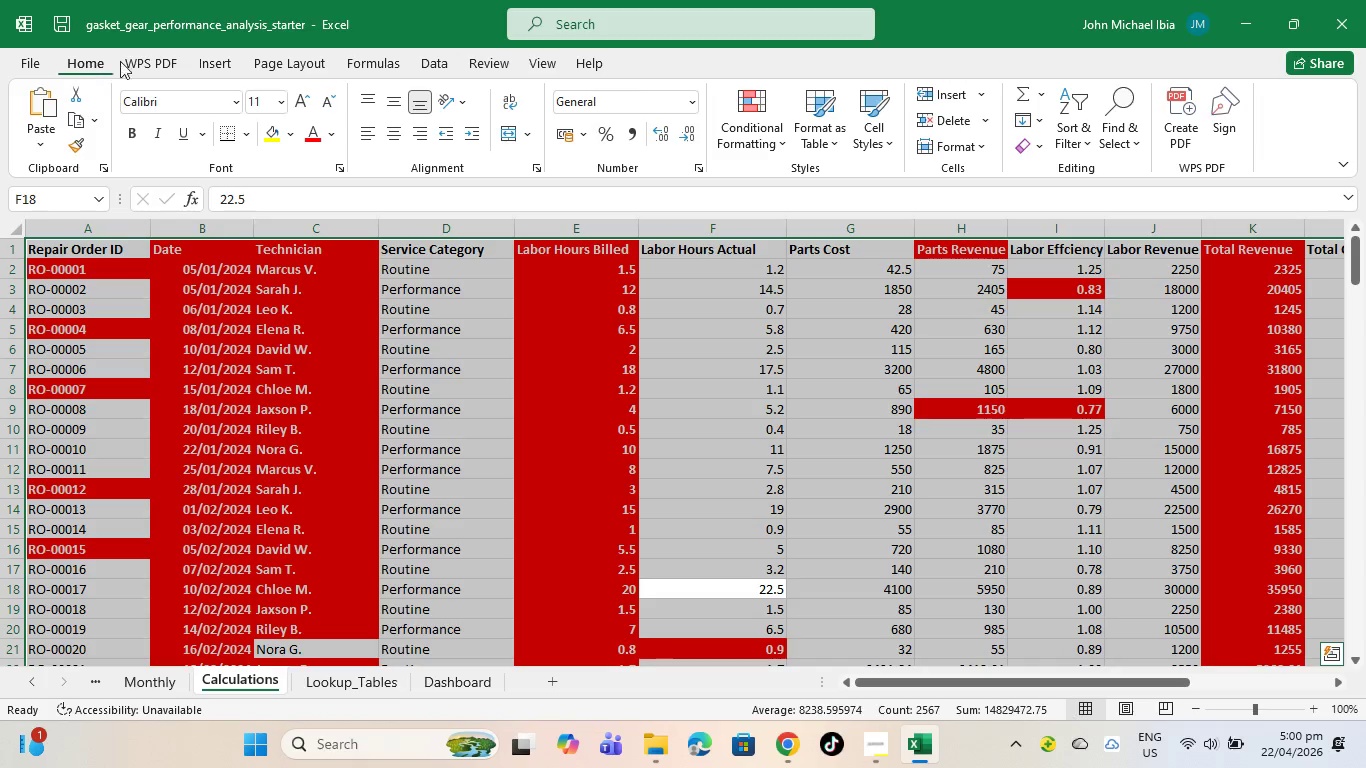 
left_click([205, 53])
 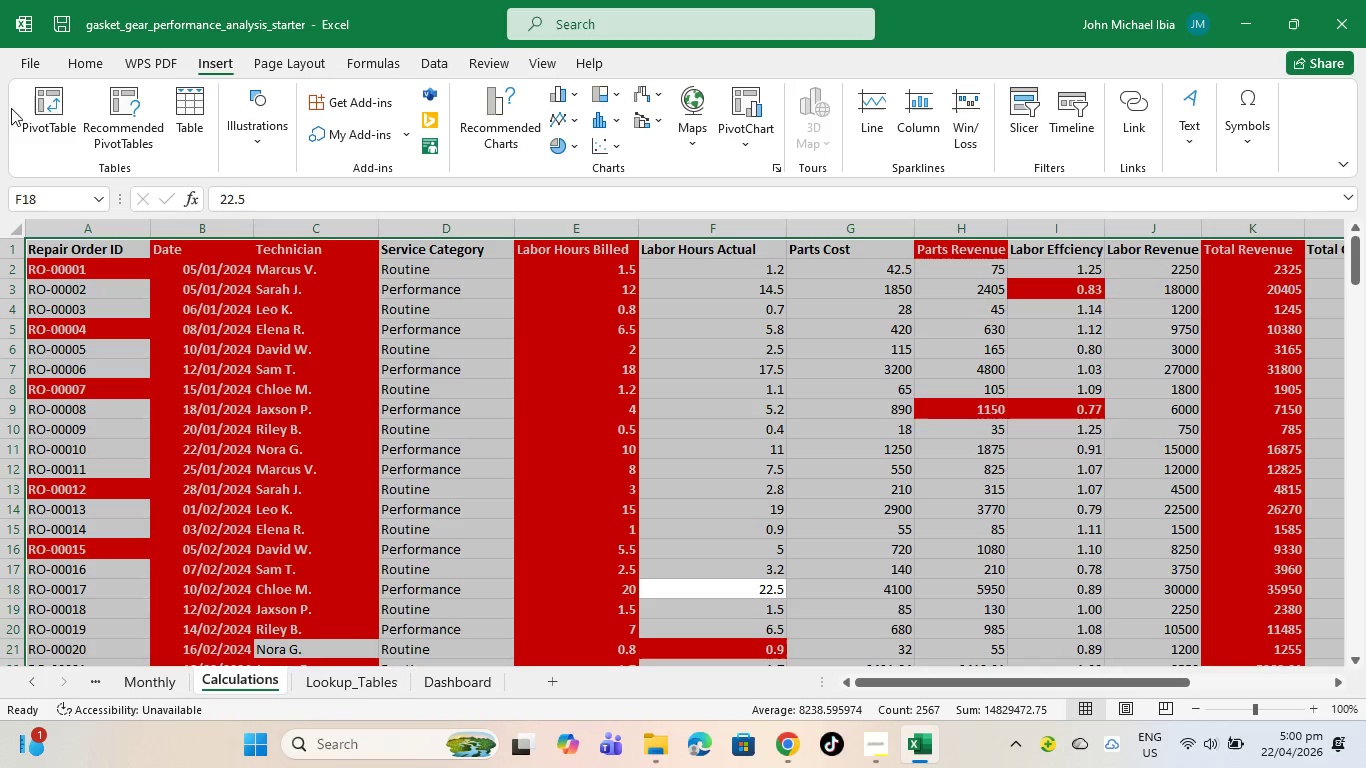 
left_click([36, 101])
 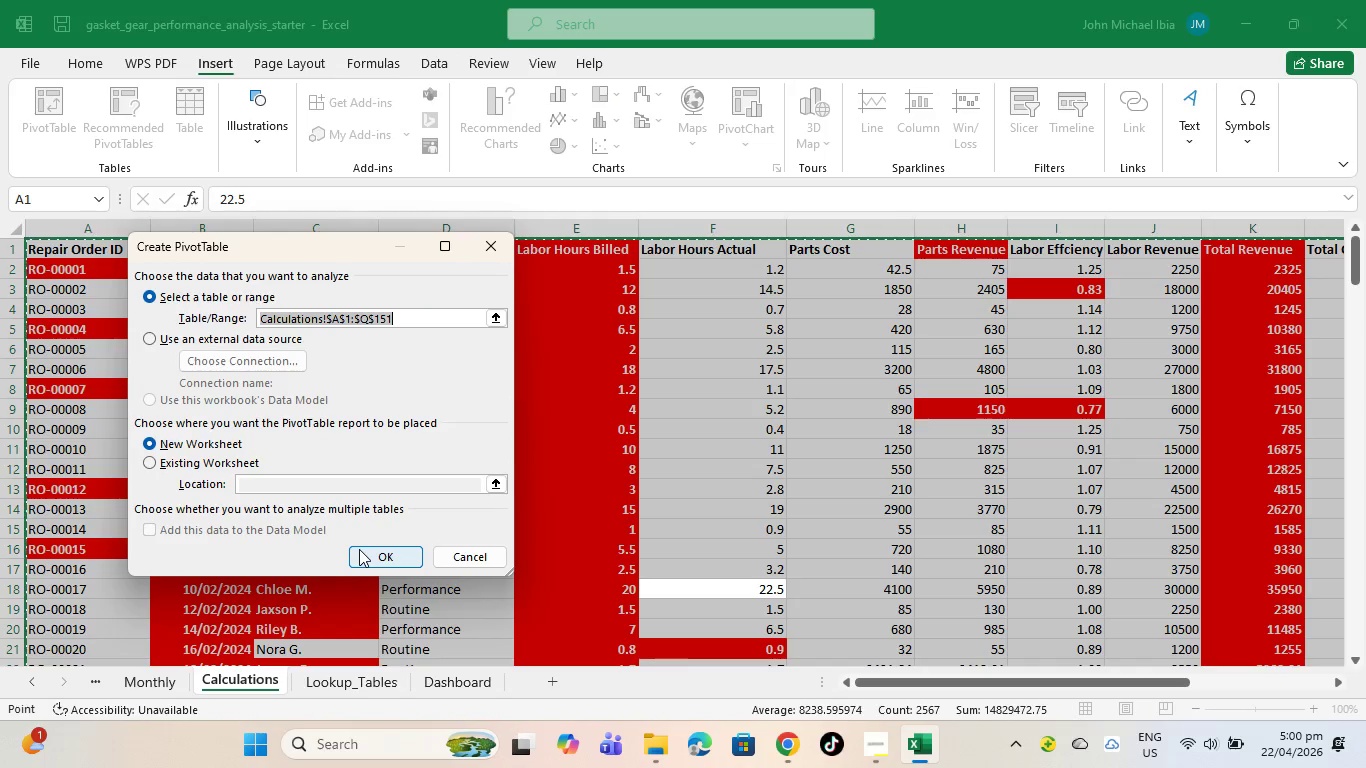 
left_click([368, 554])
 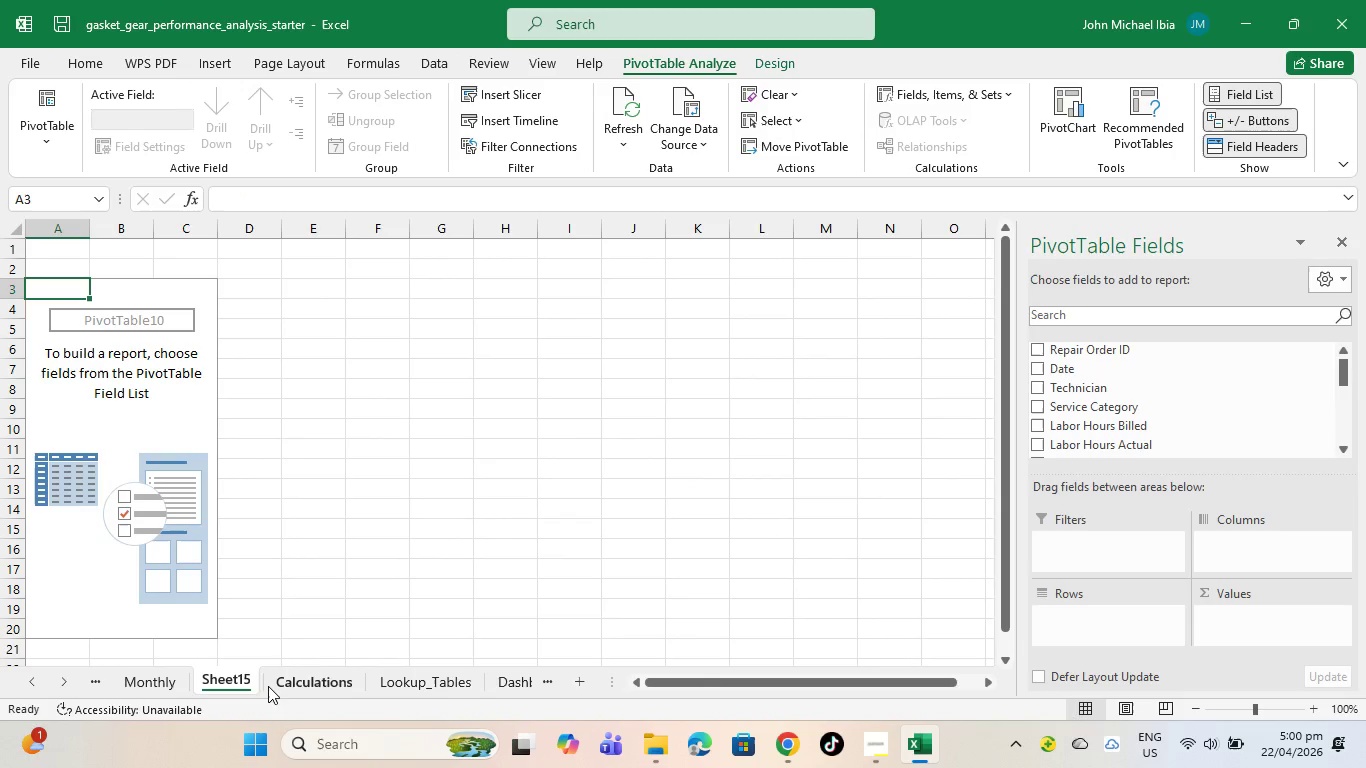 
double_click([248, 679])
 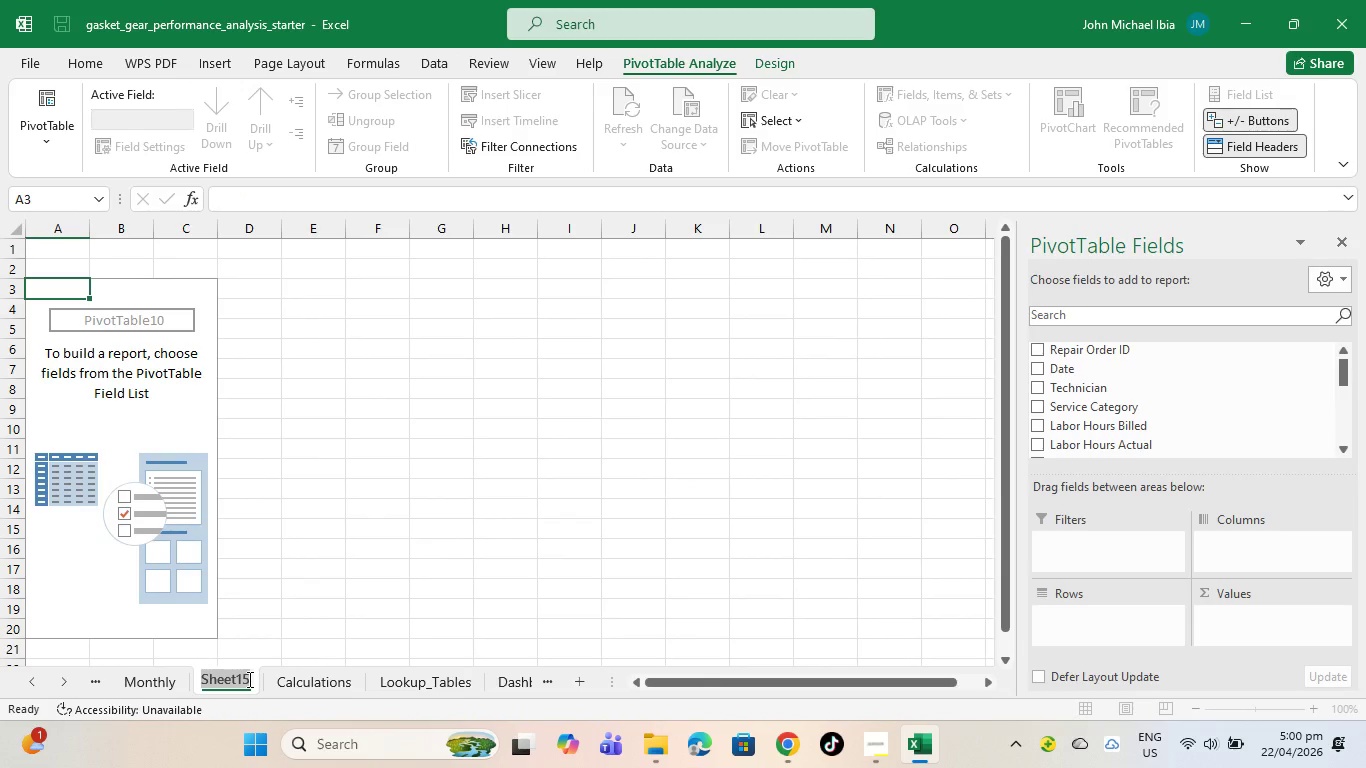 
key(Backspace)
type(Summary)
 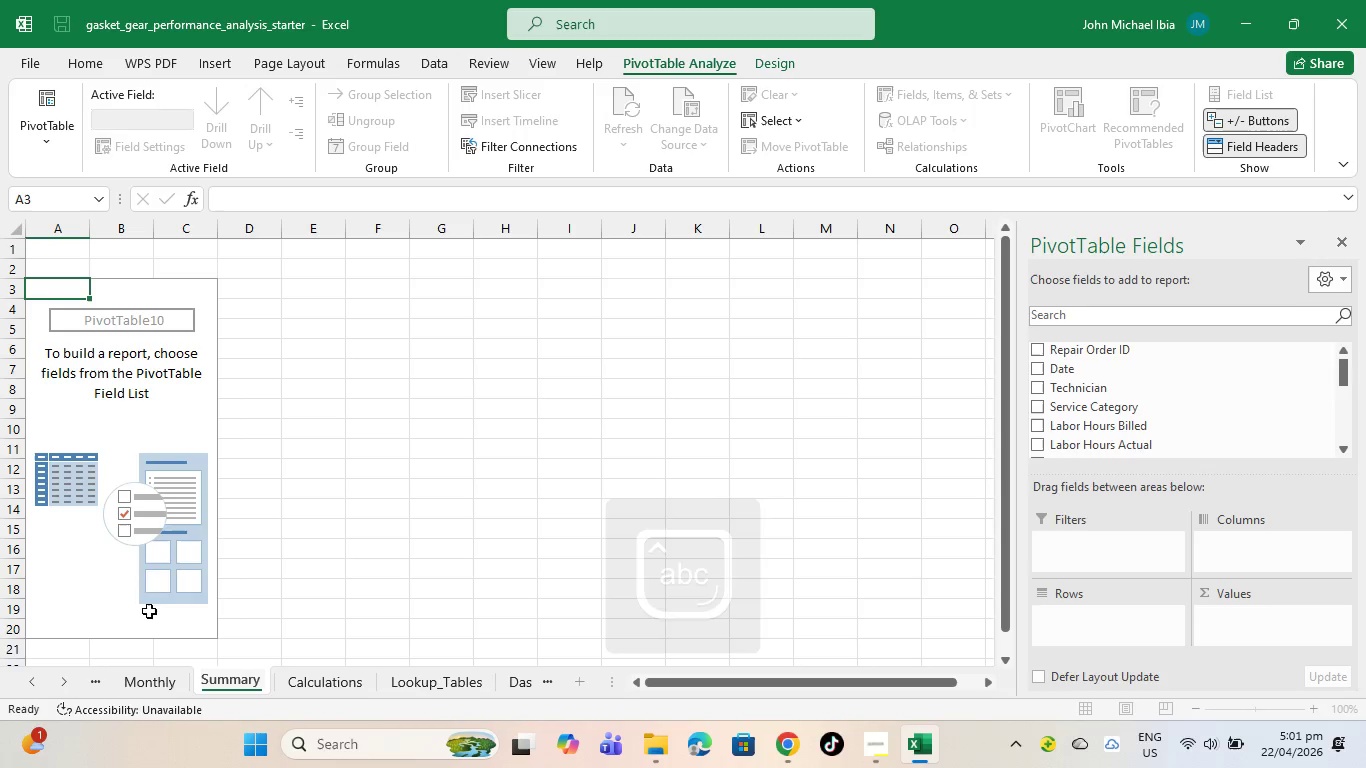 
left_click([145, 475])
 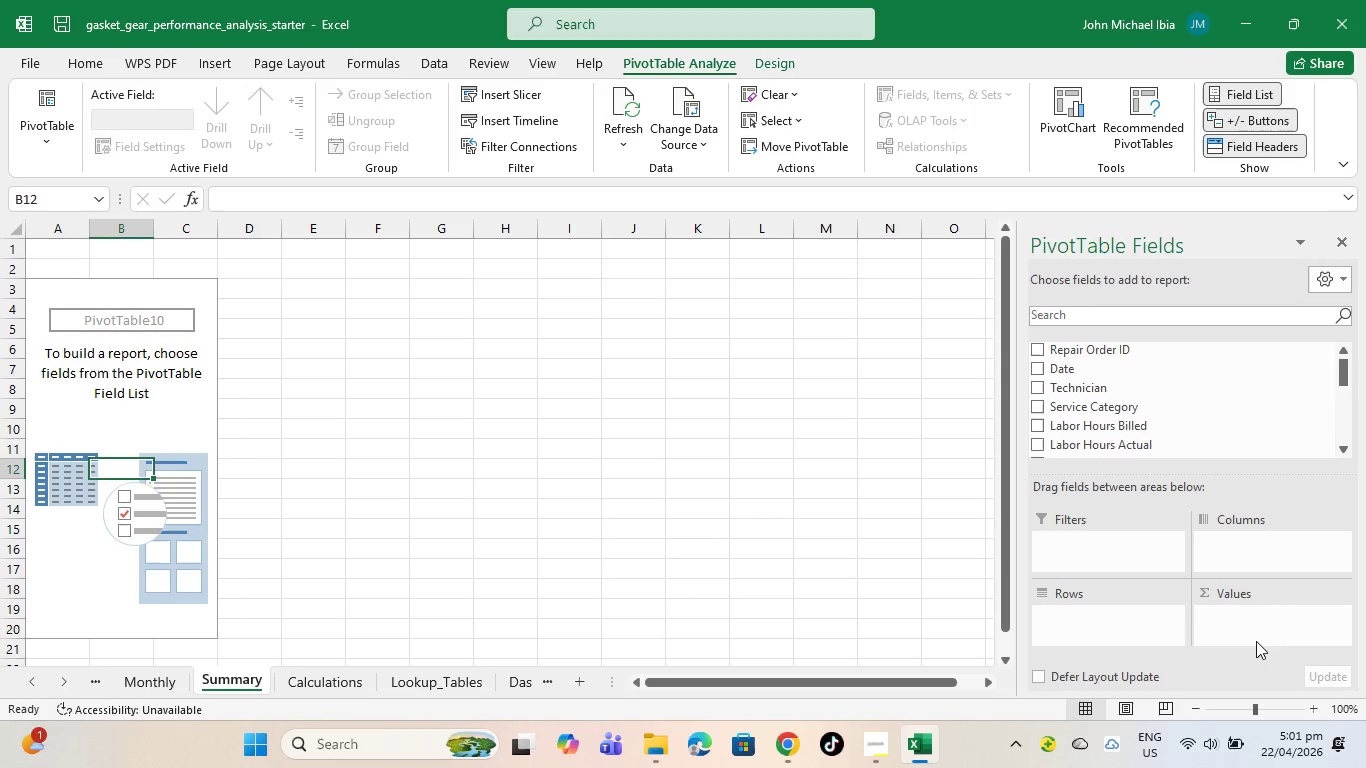 
left_click([1103, 598])
 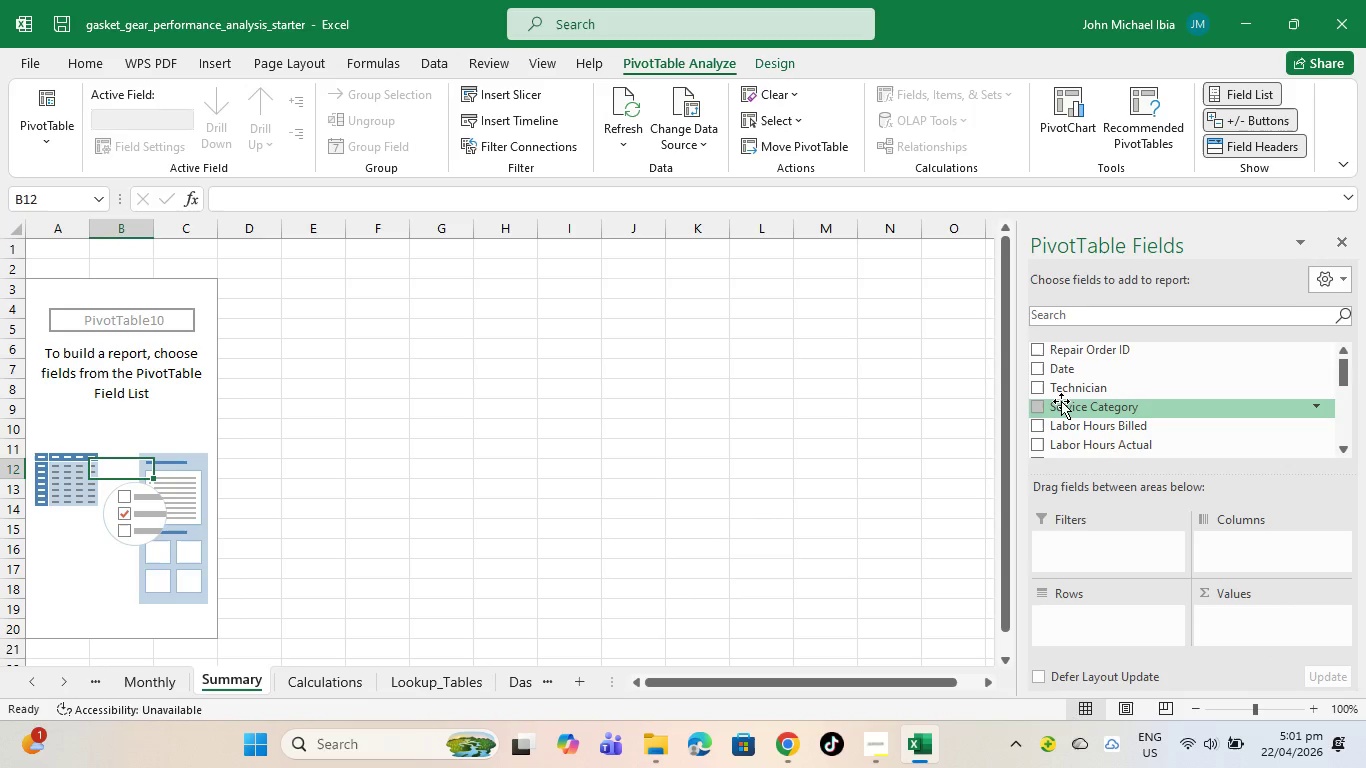 
scroll: coordinate [1061, 401], scroll_direction: up, amount: 3.0
 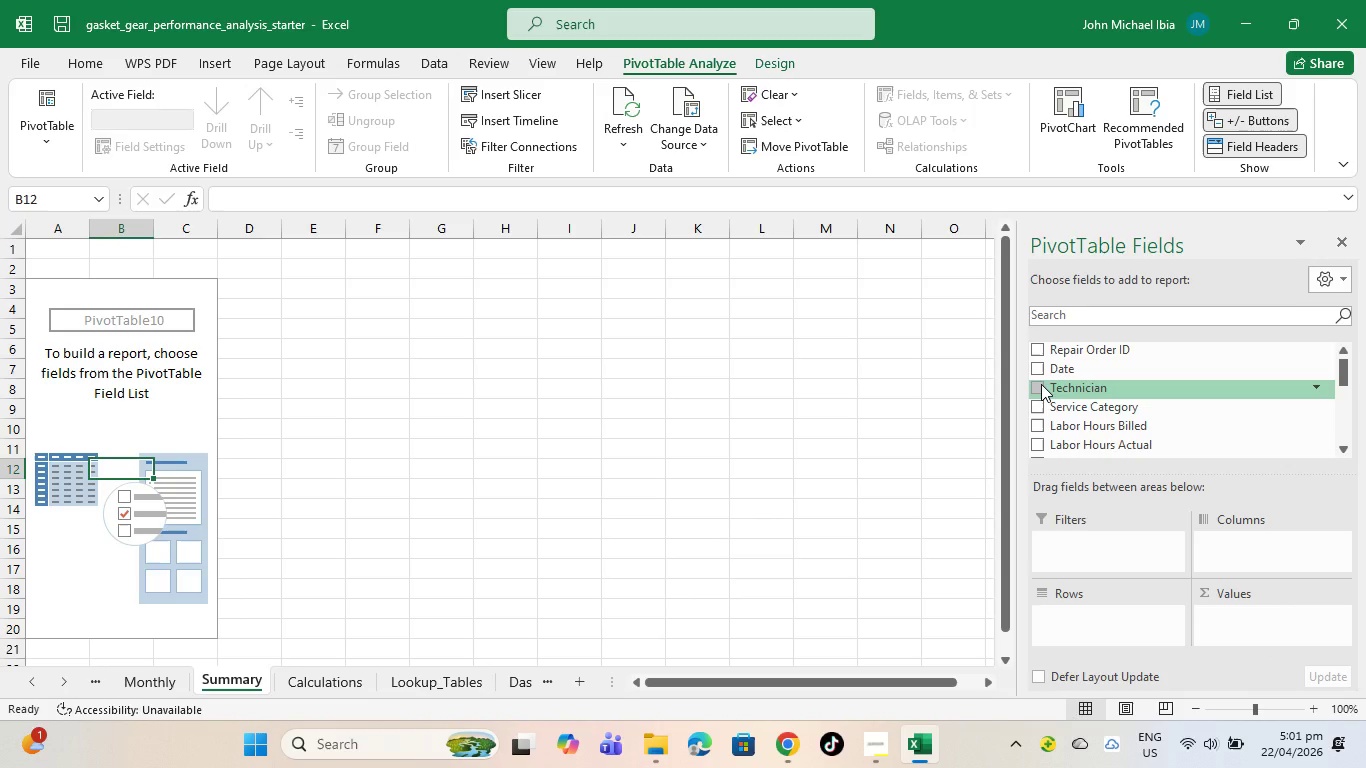 
left_click([1041, 384])
 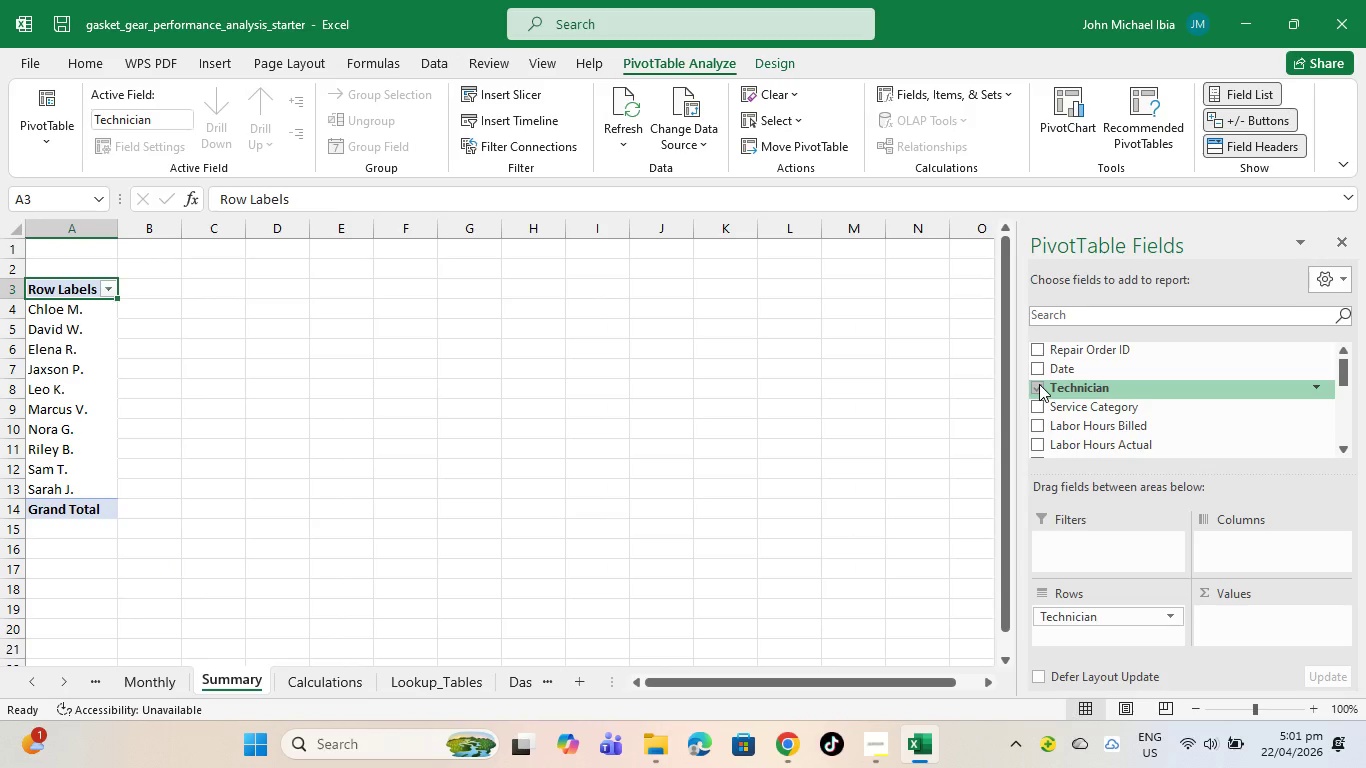 
left_click([1048, 408])
 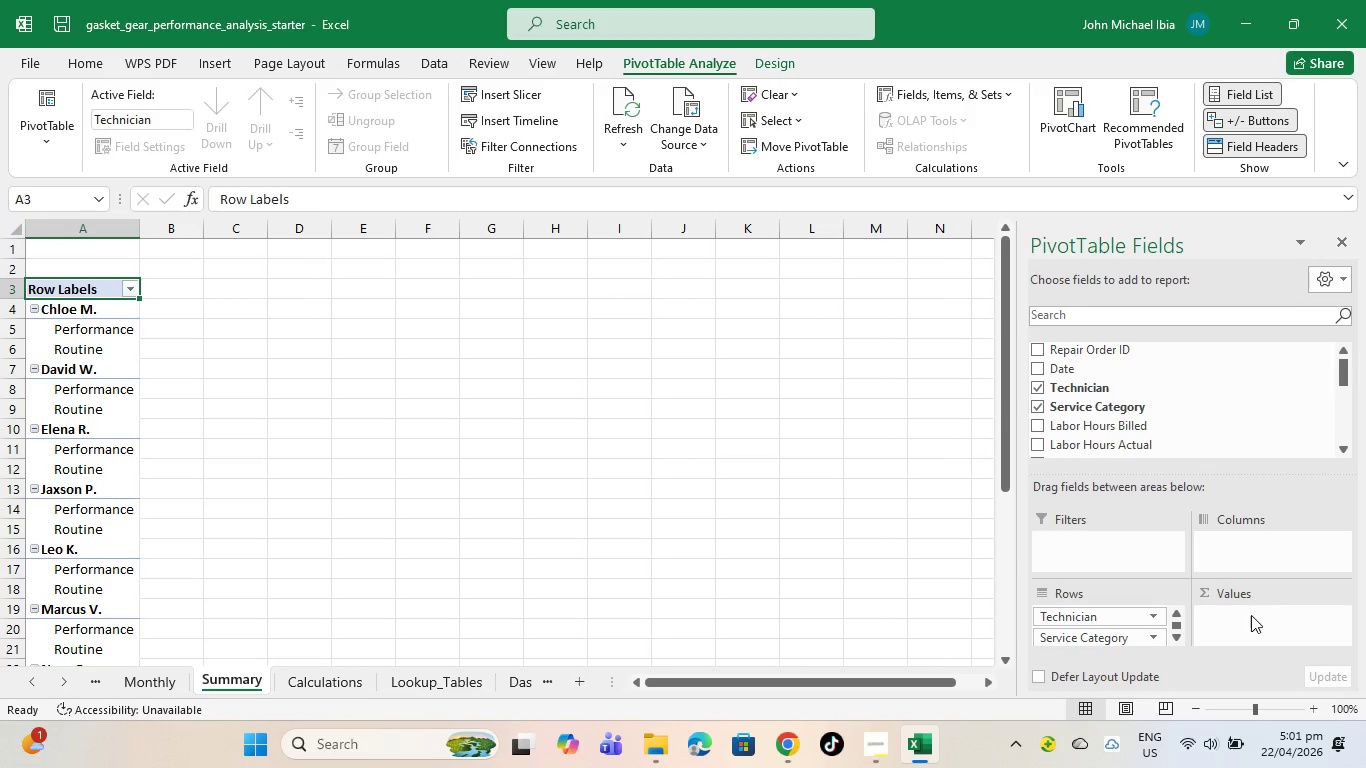 
scroll: coordinate [1033, 421], scroll_direction: down, amount: 5.0
 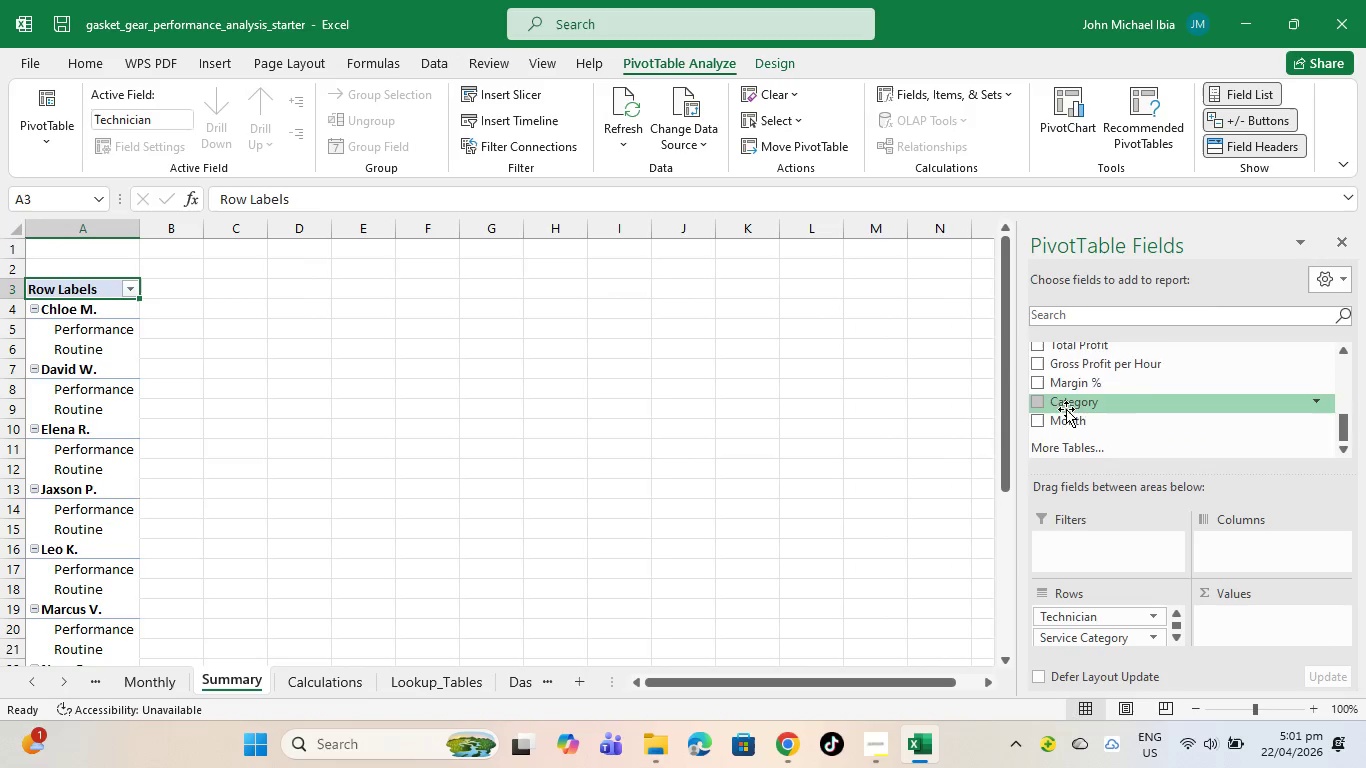 
scroll: coordinate [1066, 409], scroll_direction: up, amount: 2.0
 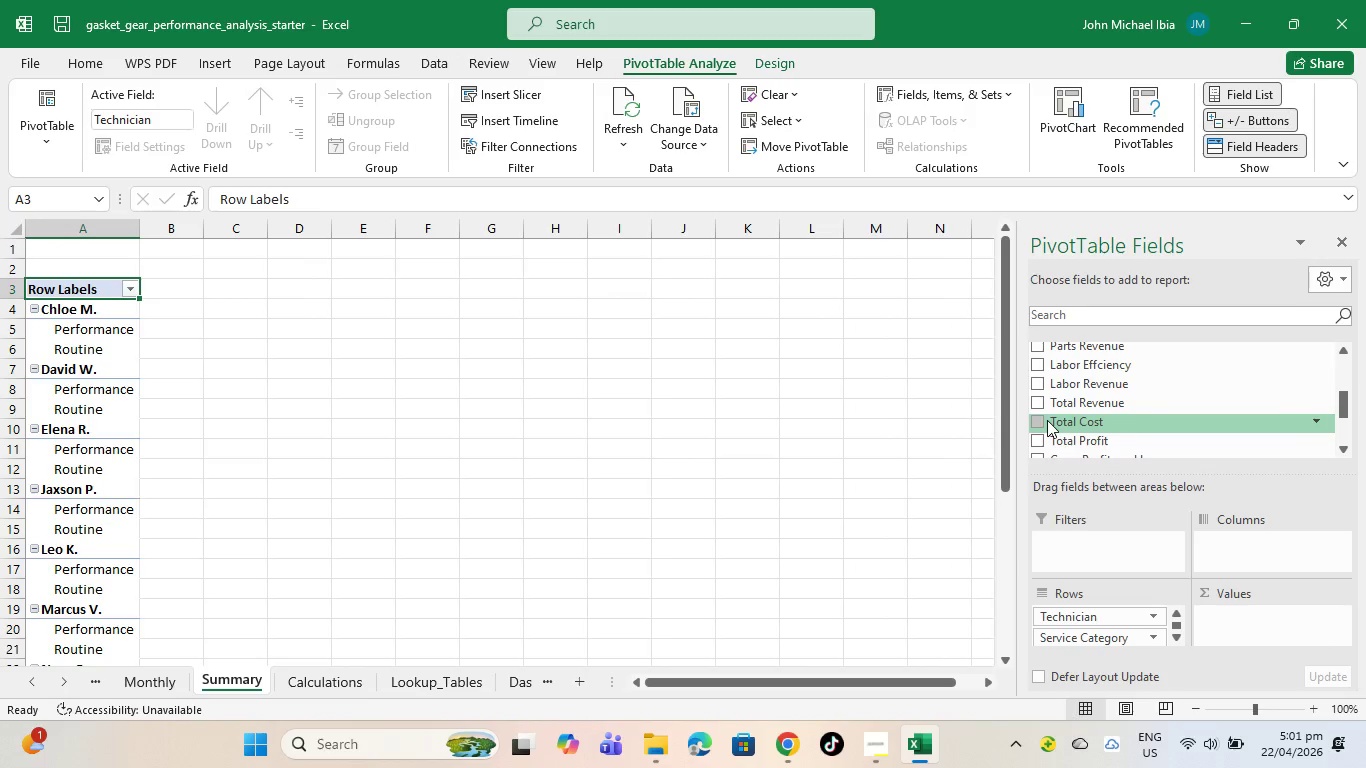 
left_click([1047, 420])
 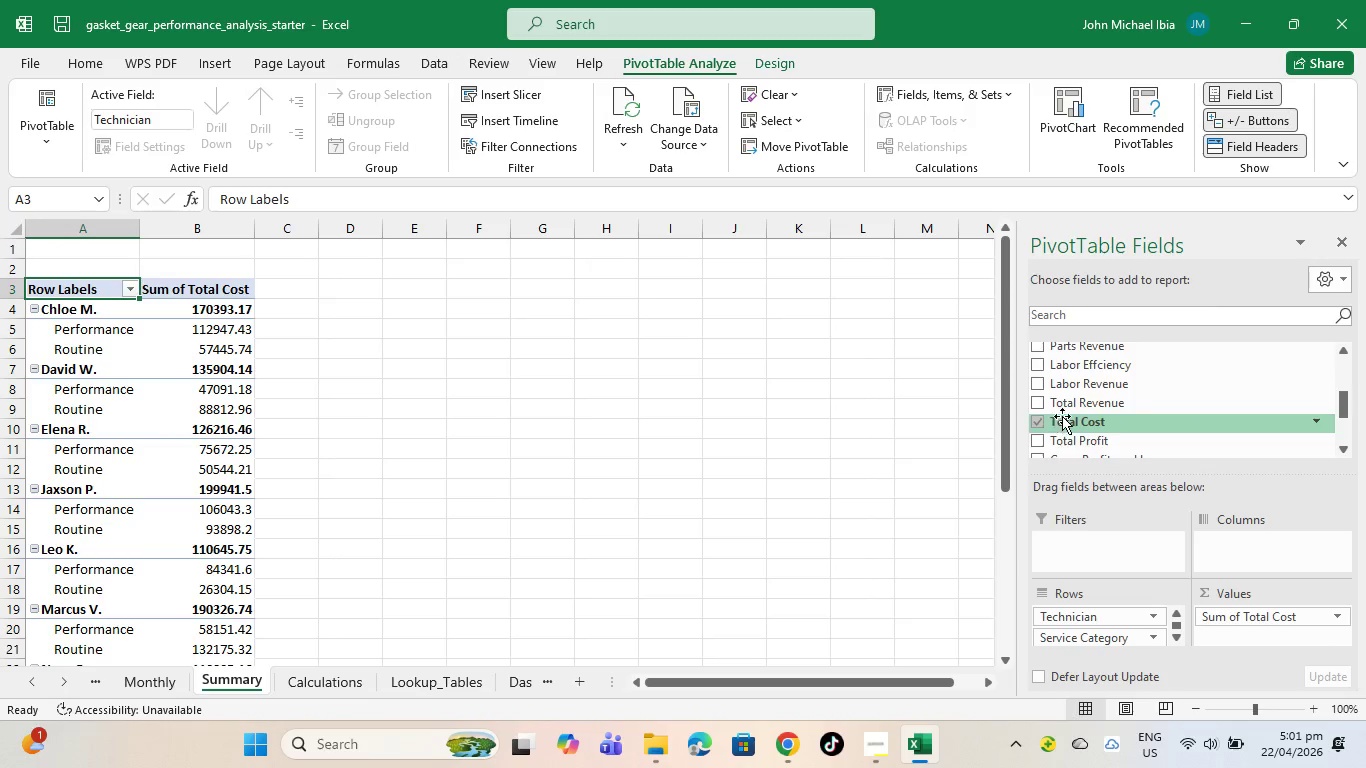 
scroll: coordinate [1062, 416], scroll_direction: up, amount: 2.0
 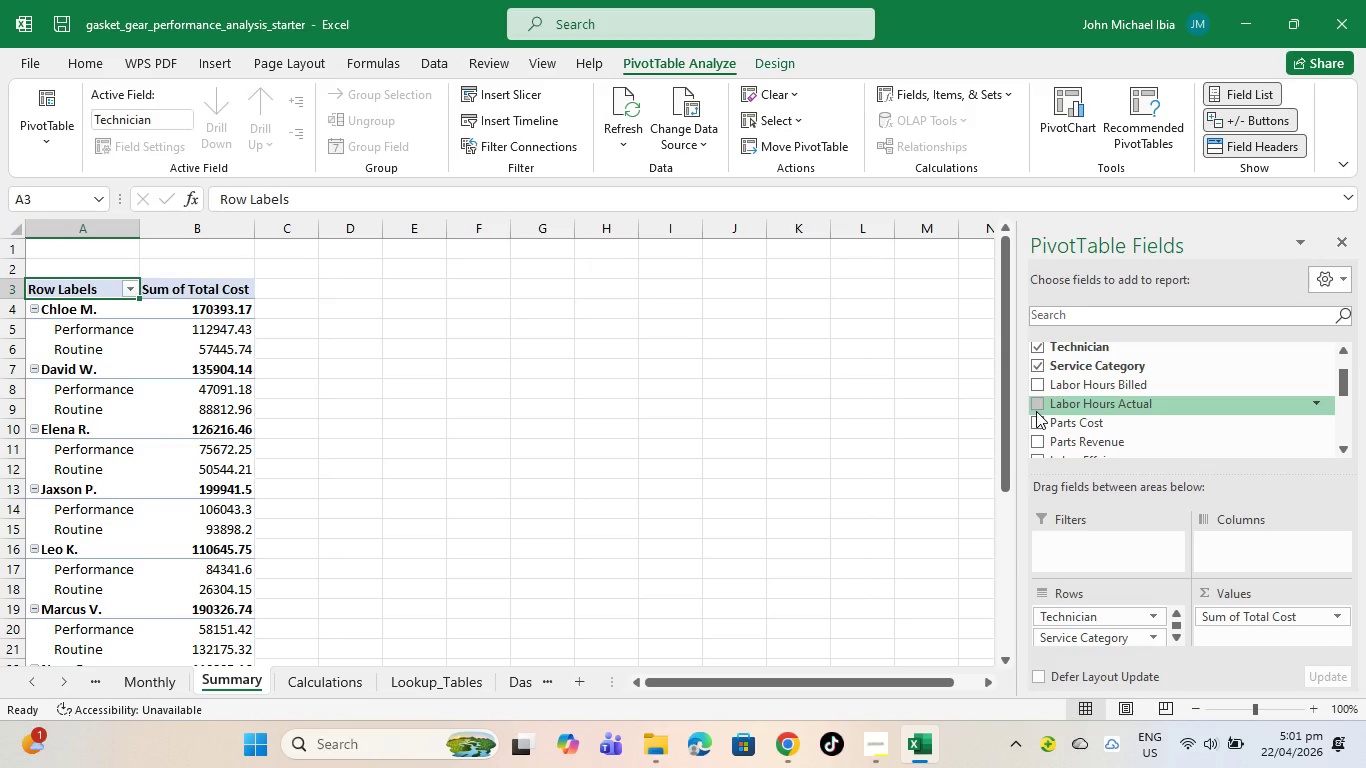 
scroll: coordinate [1036, 411], scroll_direction: down, amount: 1.0
 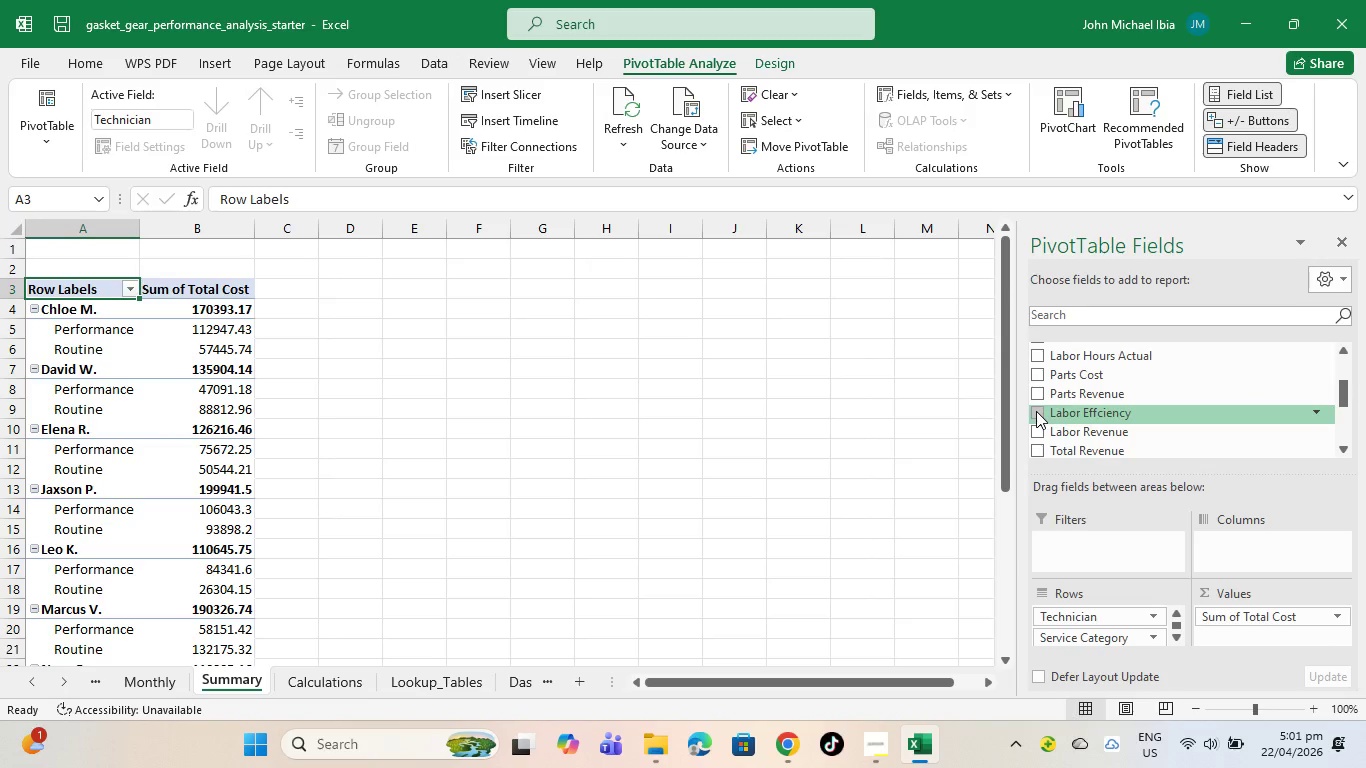 
left_click([1036, 411])
 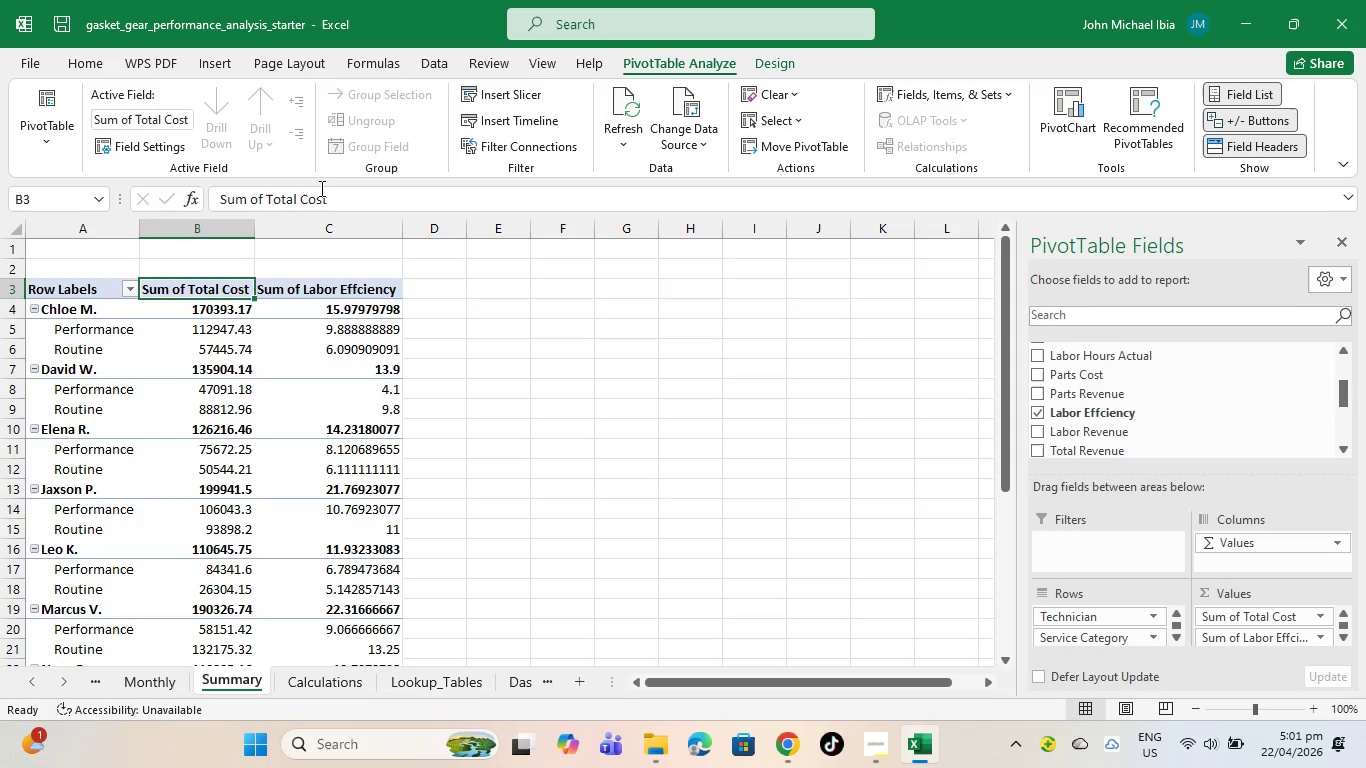 
left_click([342, 197])
 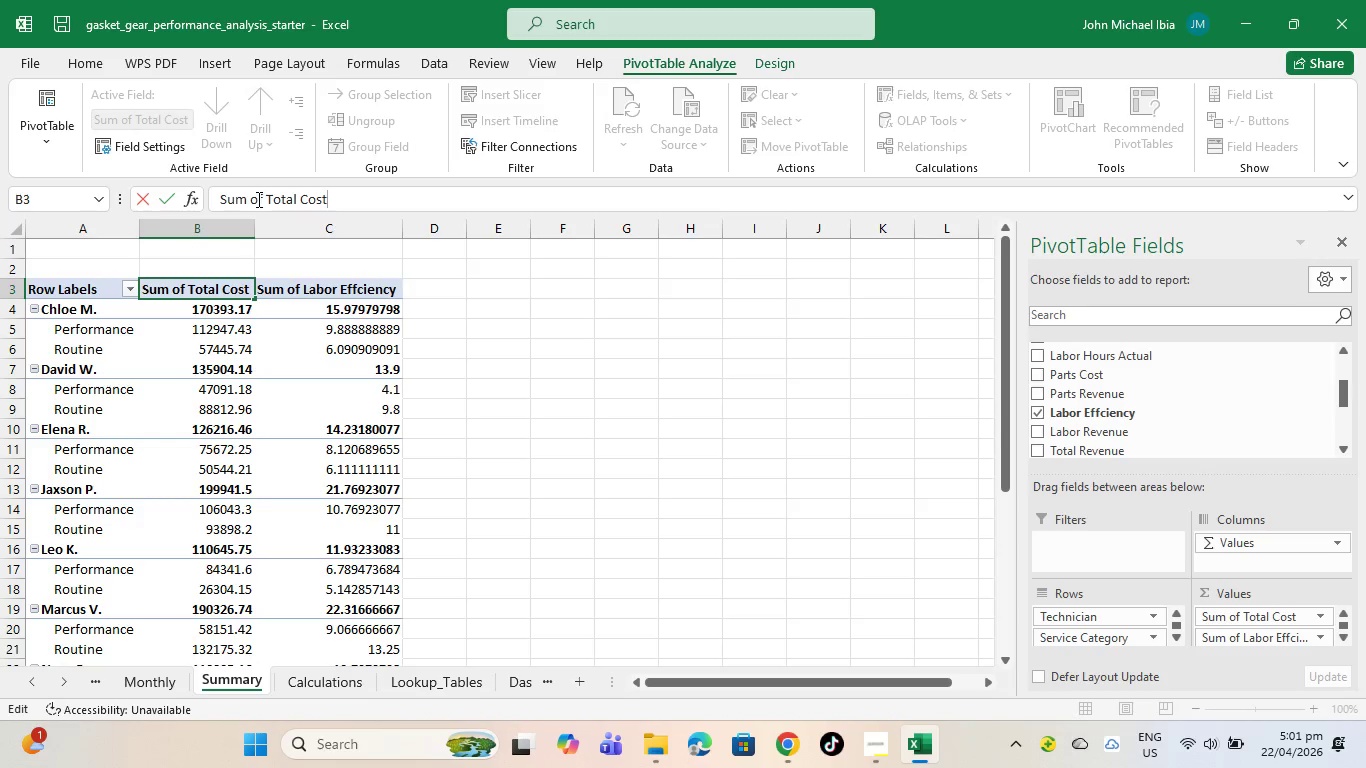 
left_click([263, 197])
 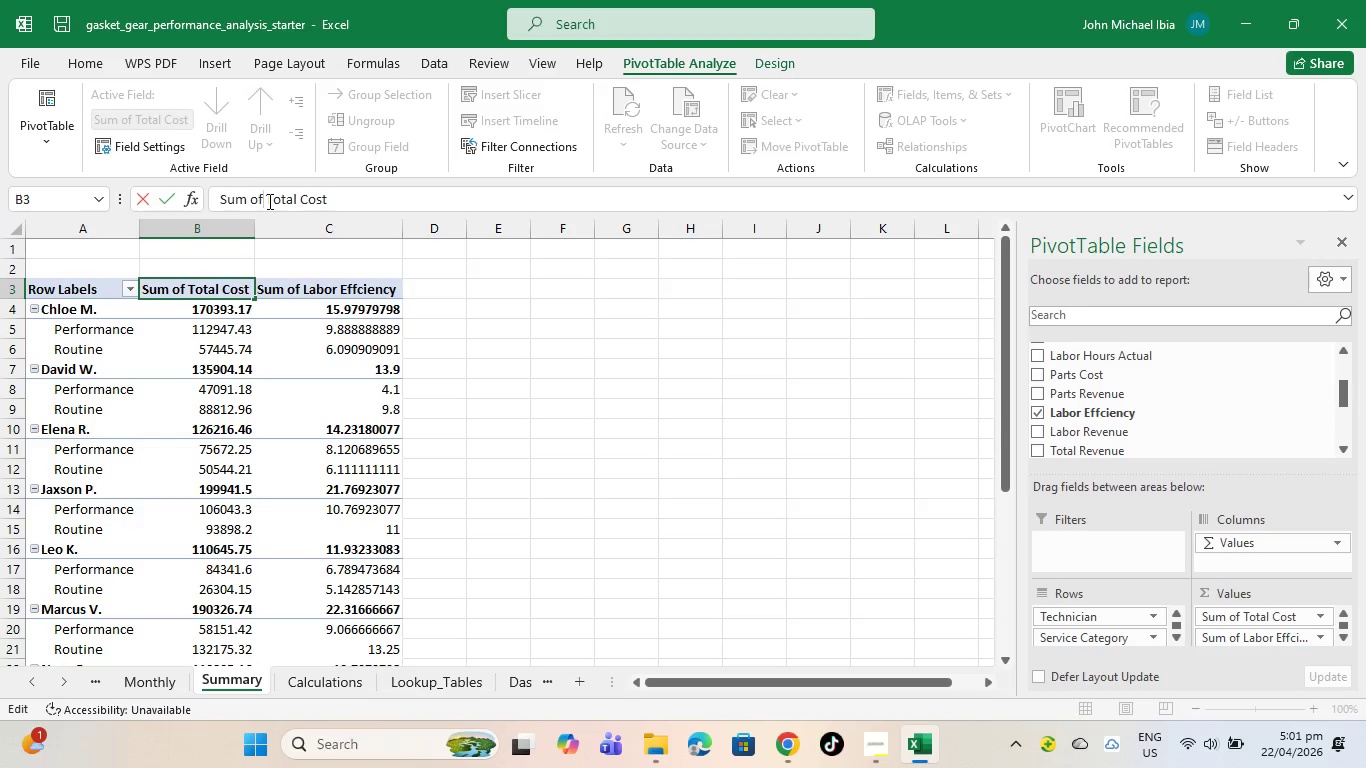 
hold_key(key=Backspace, duration=0.83)
 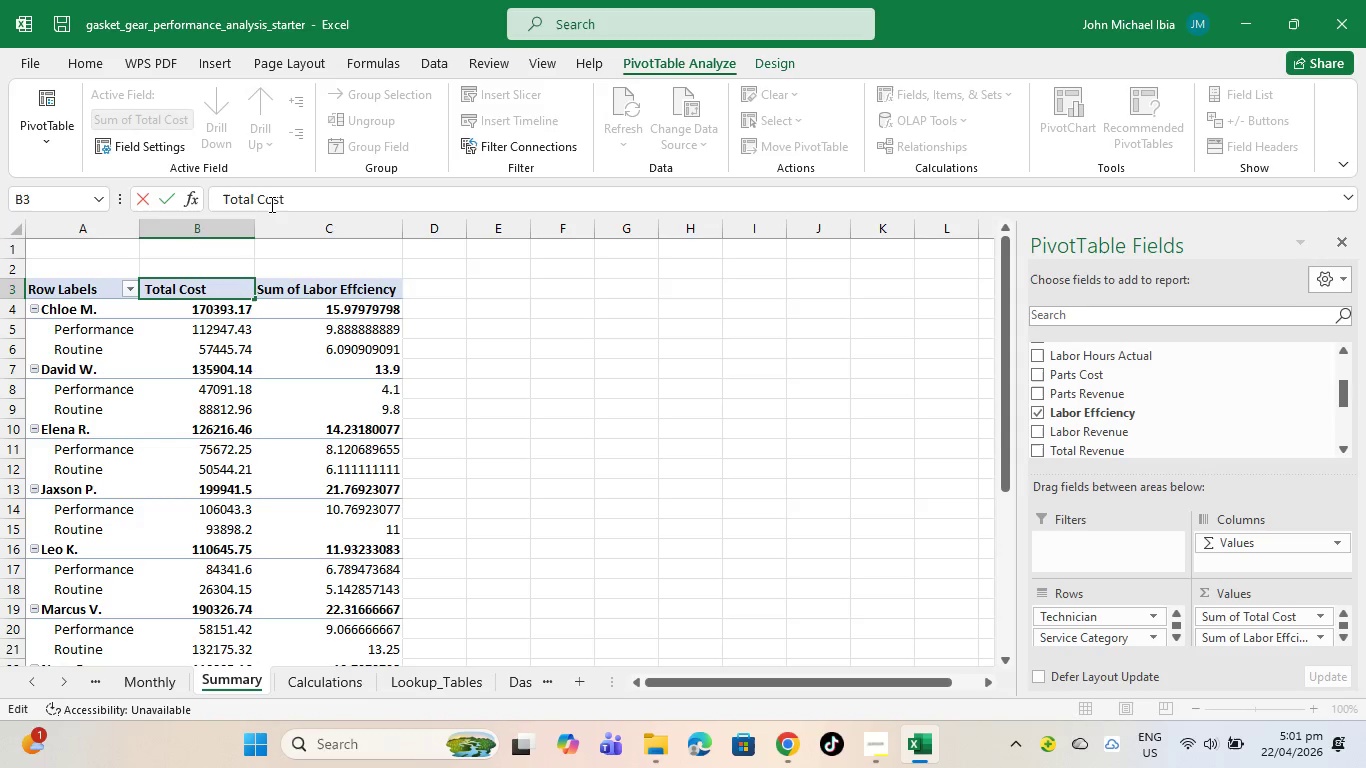 
hold_key(key=Backspace, duration=24.08)
 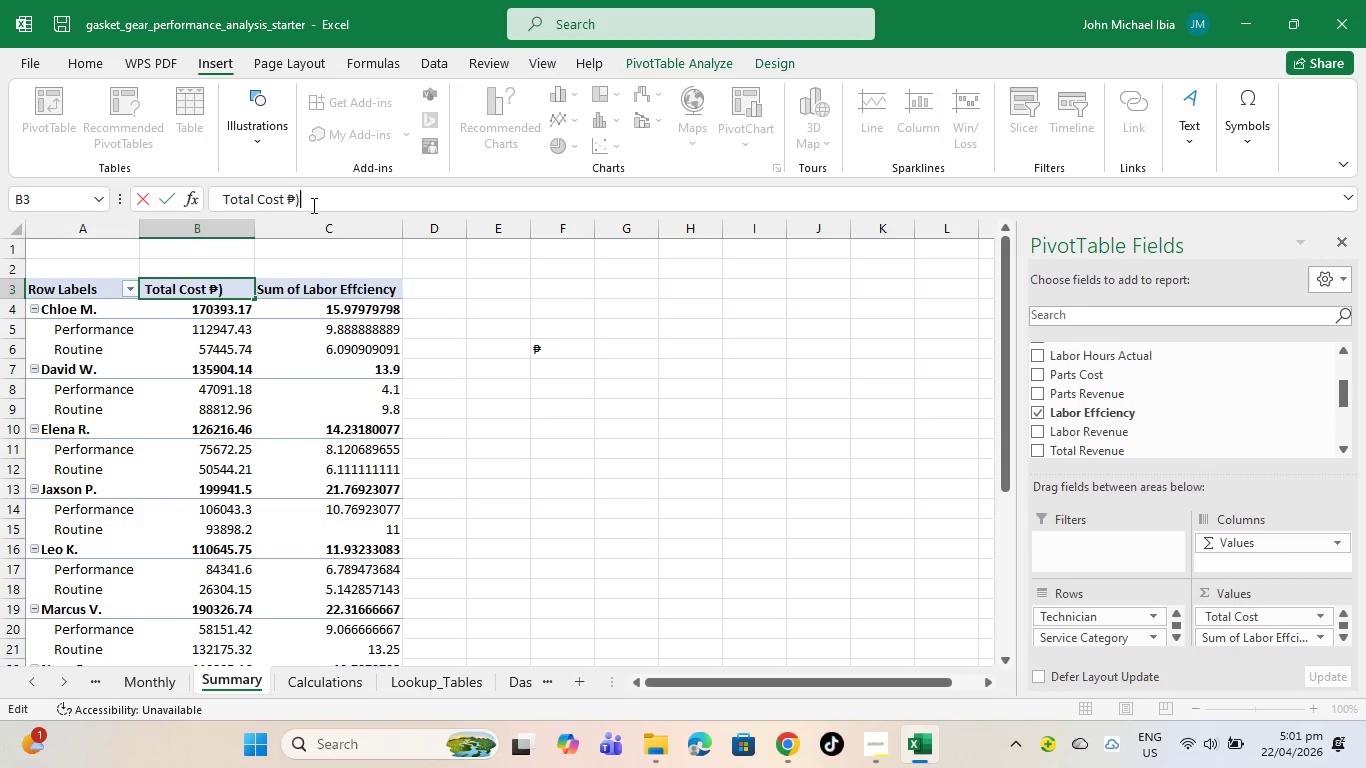 
left_click([324, 202])
 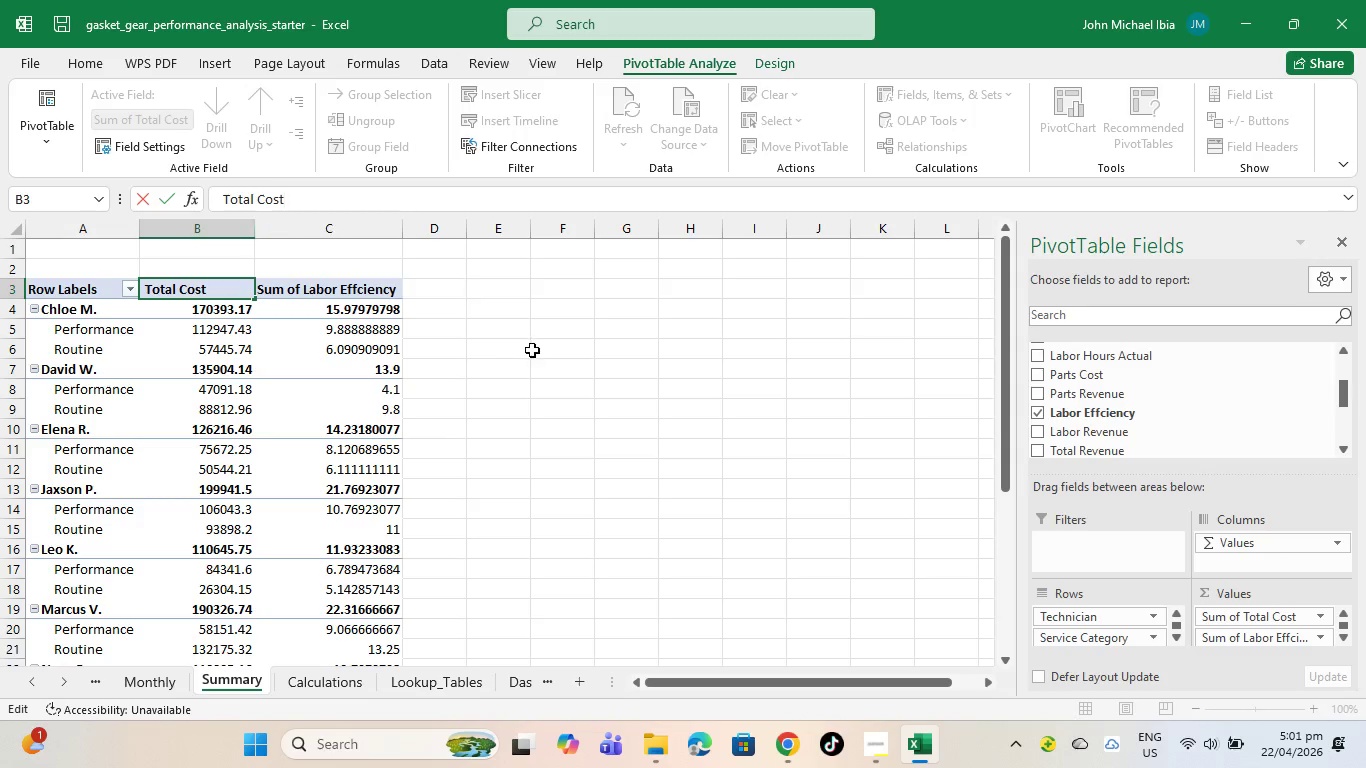 
left_click([532, 350])
 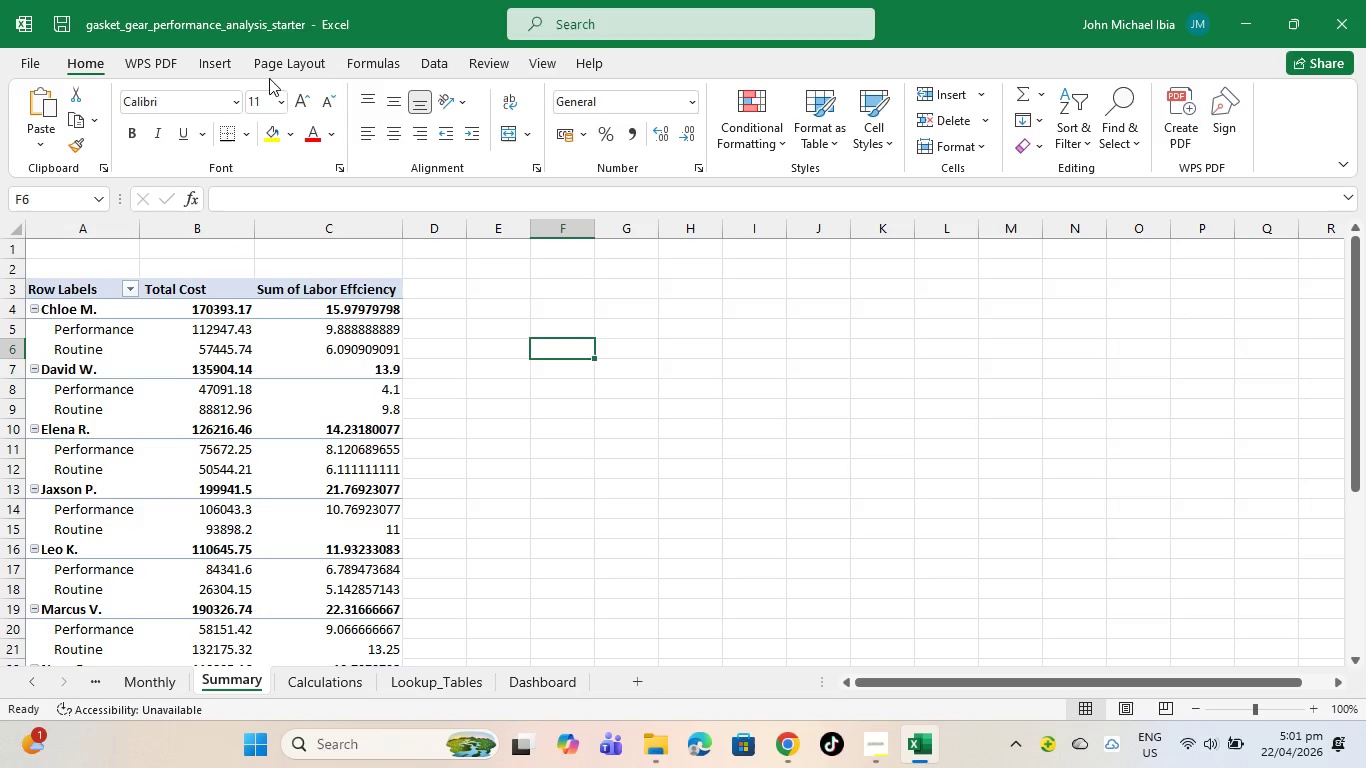 
left_click([211, 59])
 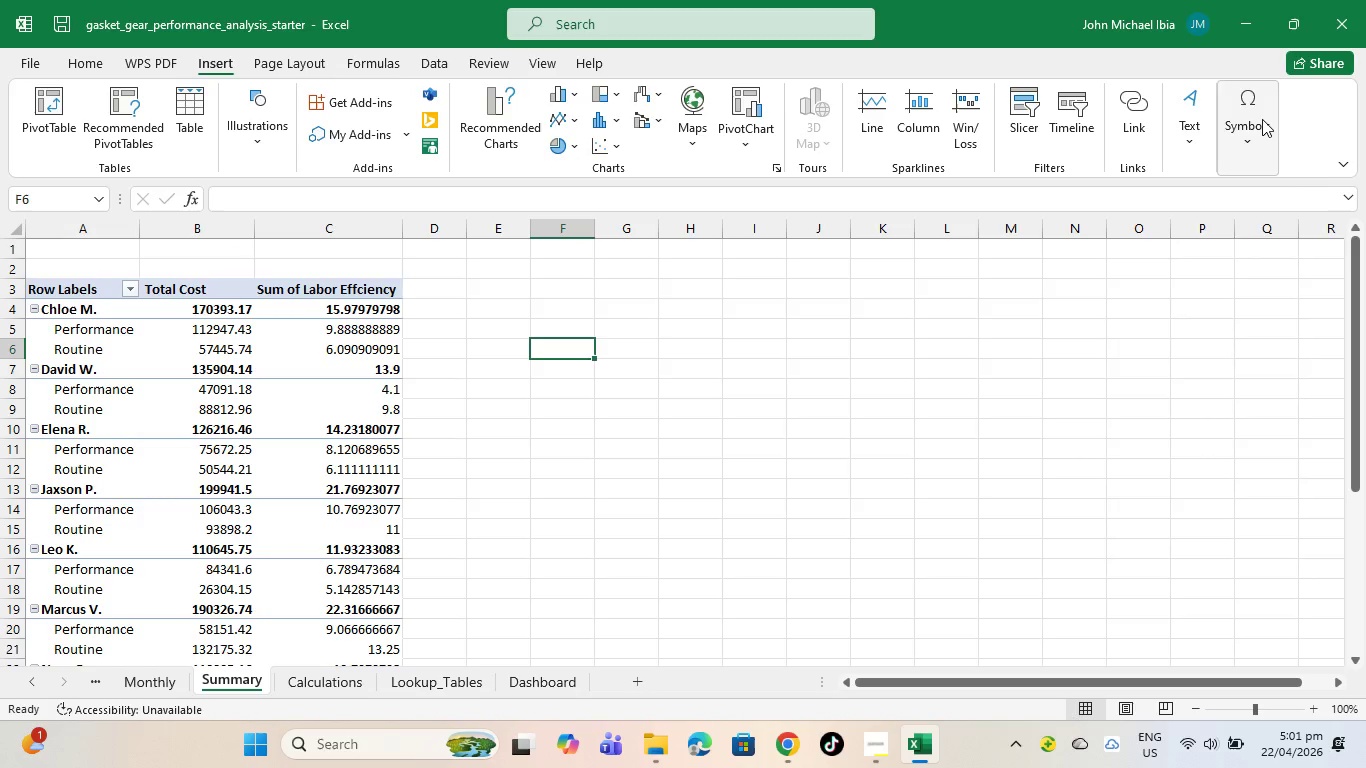 
left_click([1266, 119])
 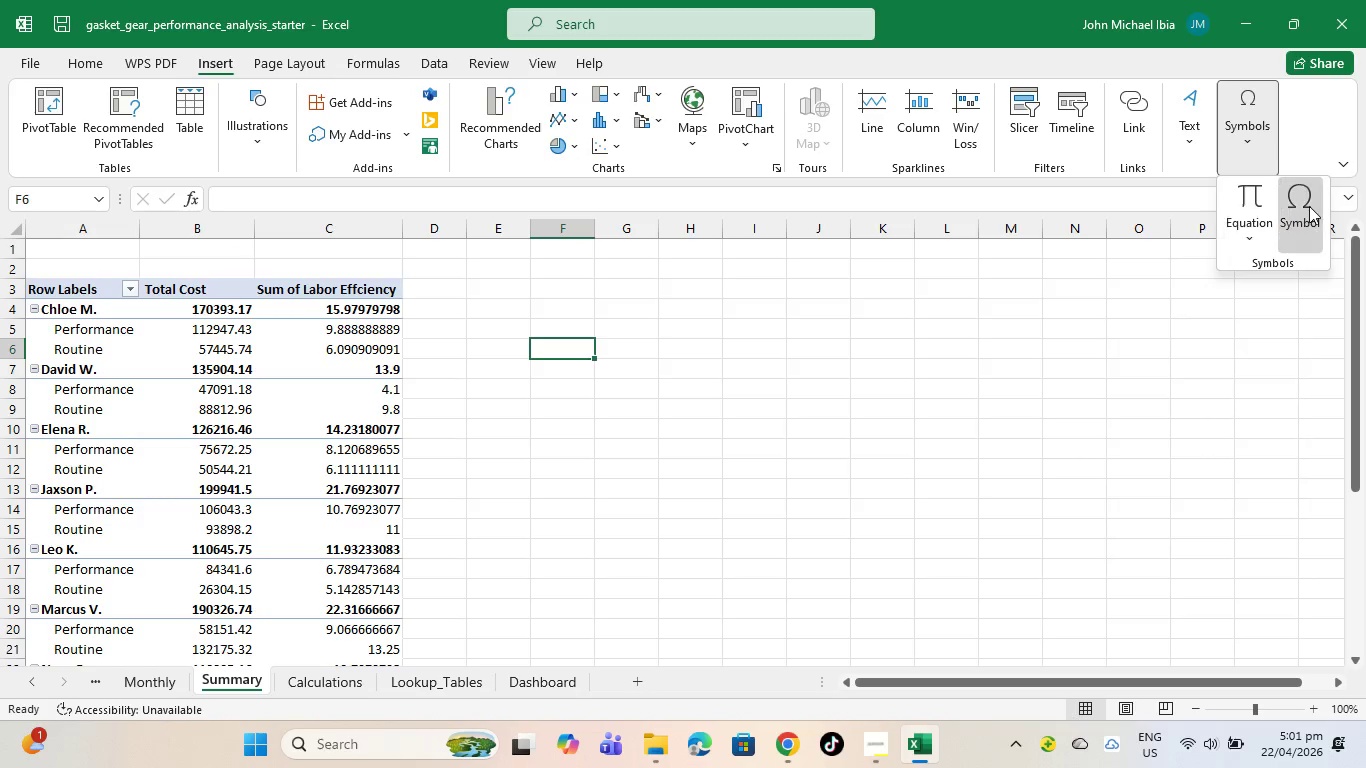 
left_click([1304, 206])
 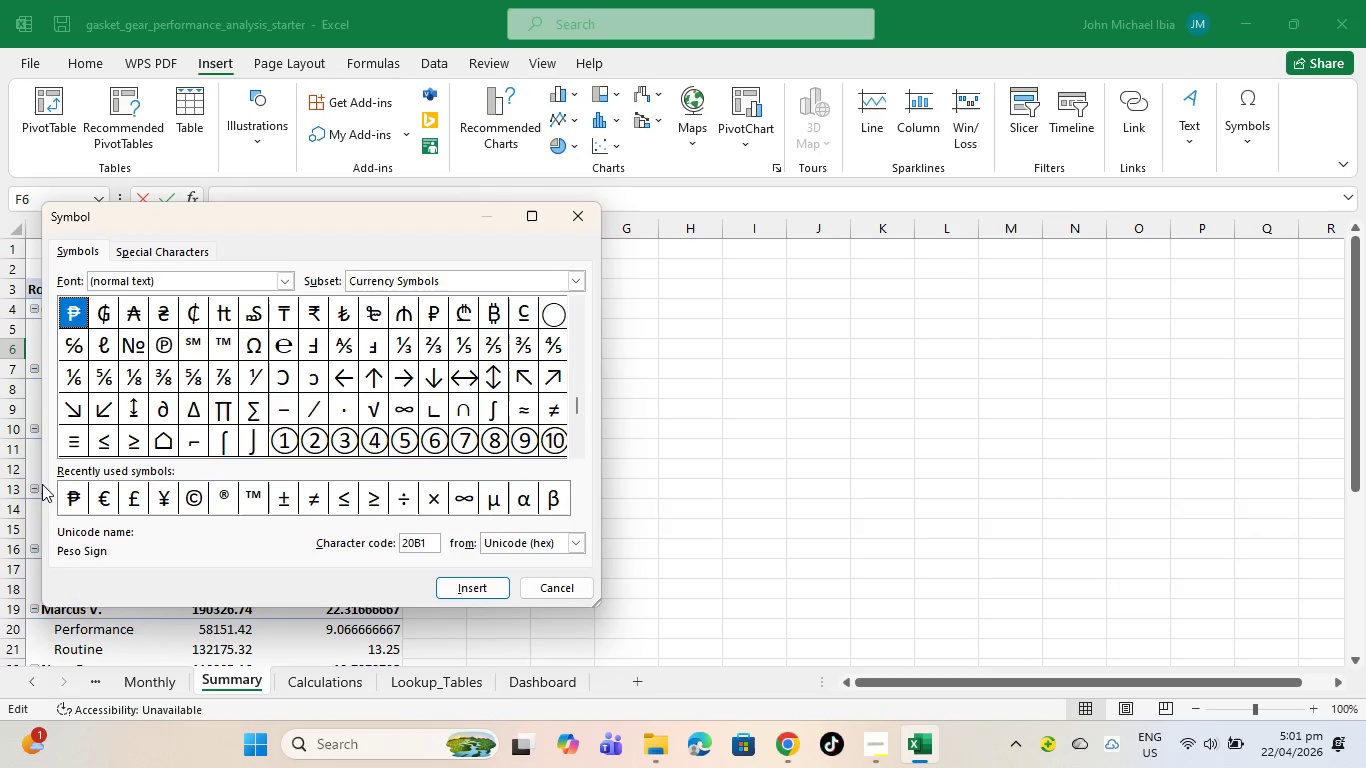 
left_click([73, 500])
 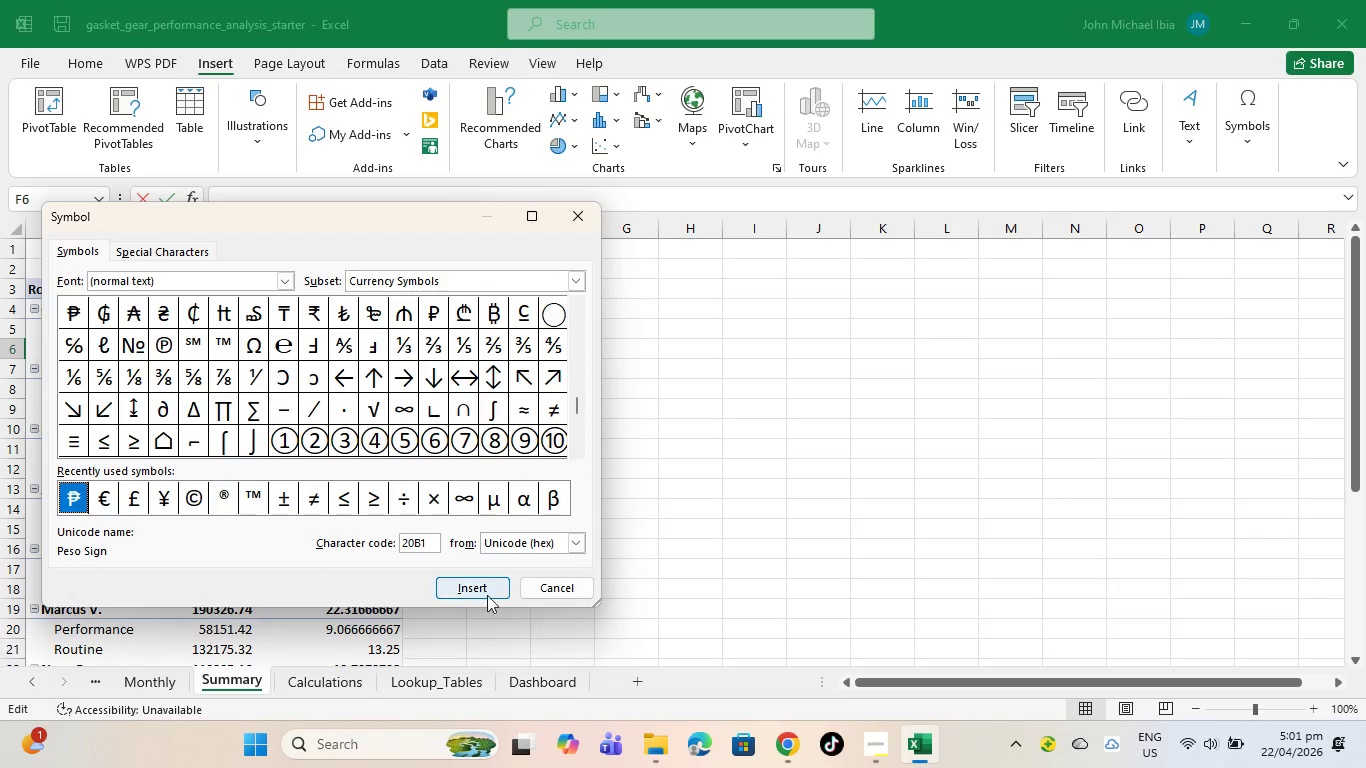 
left_click([473, 584])
 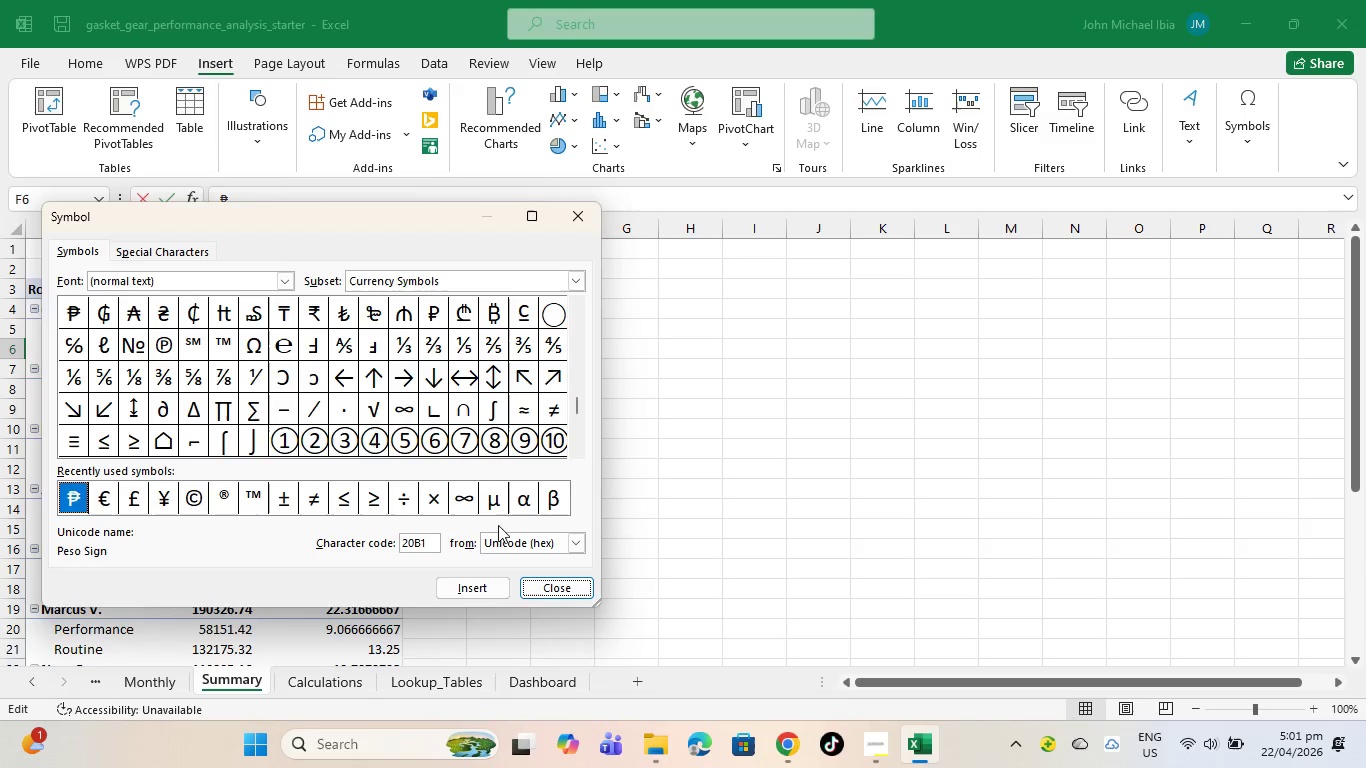 
left_click([863, 547])
 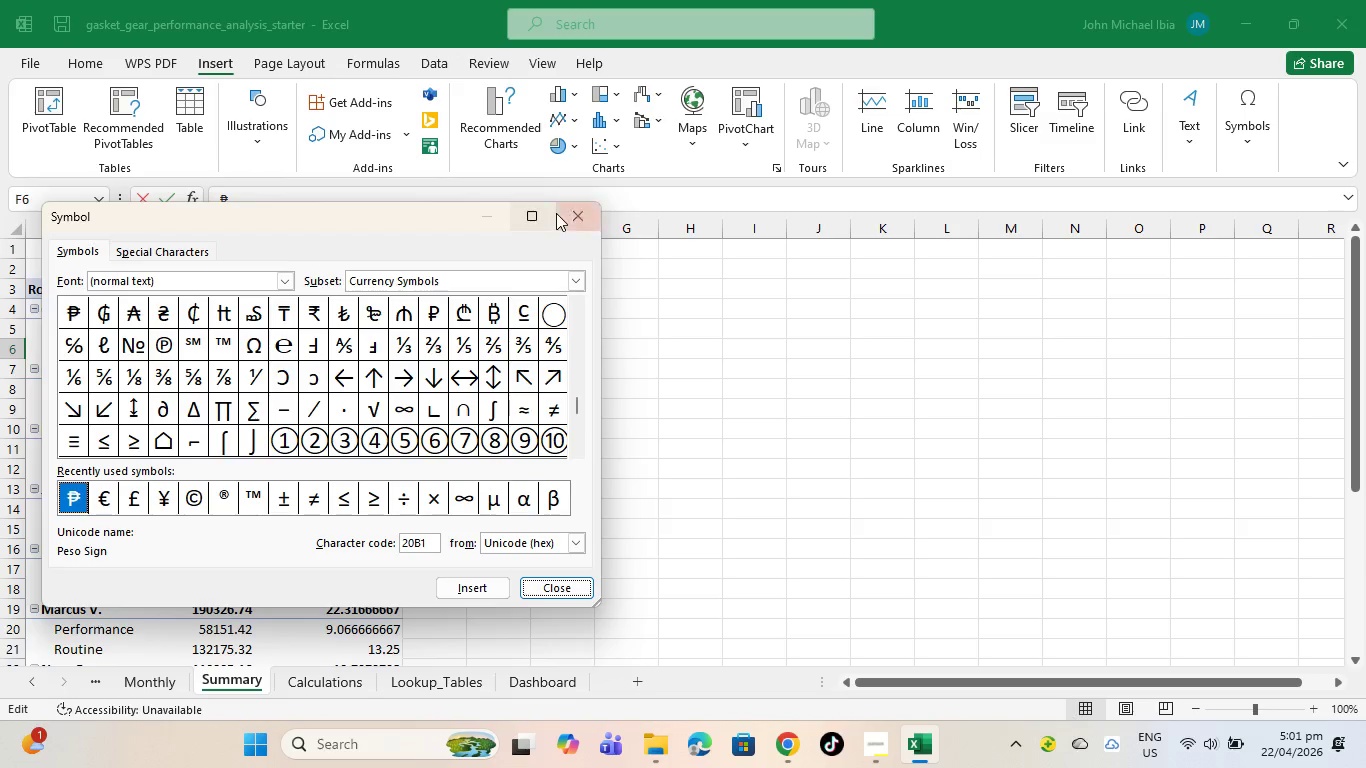 
left_click([574, 213])
 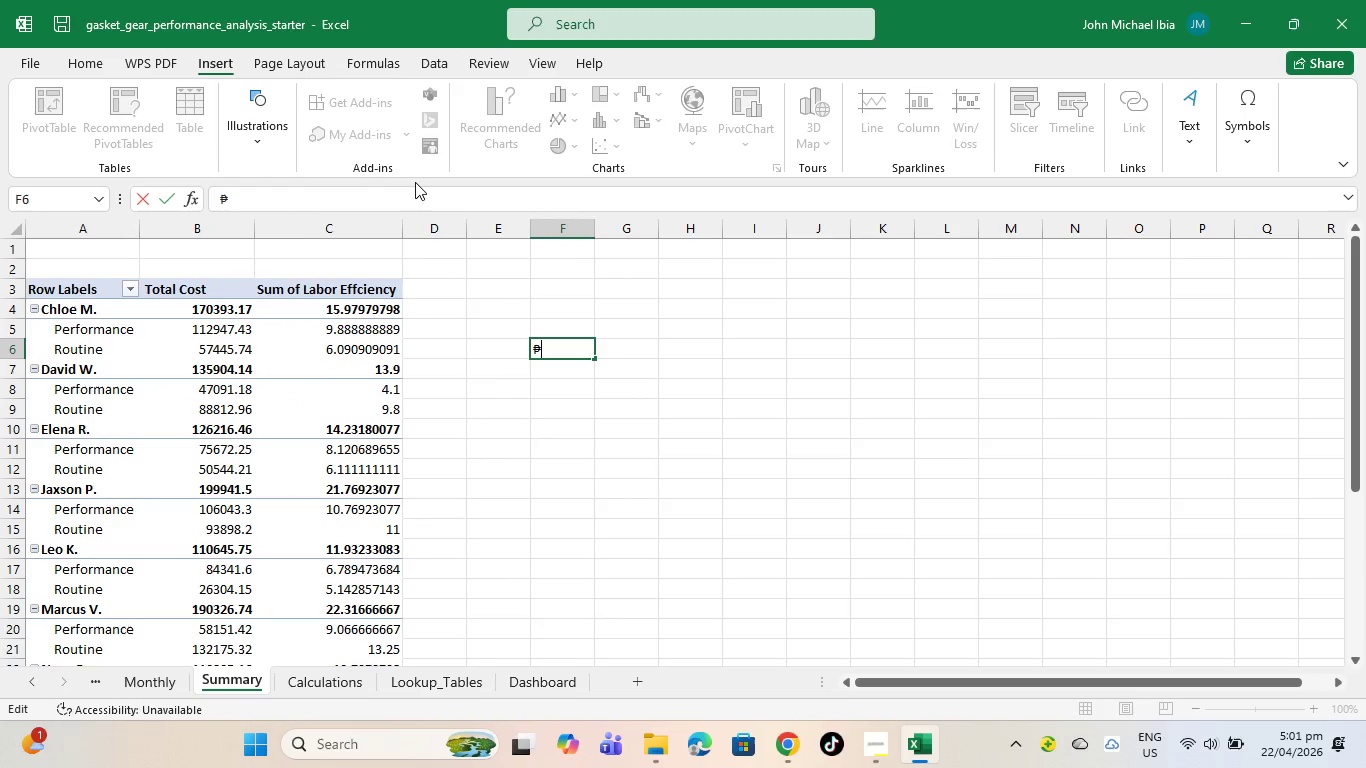 
left_click_drag(start_coordinate=[415, 182], to_coordinate=[215, 188])
 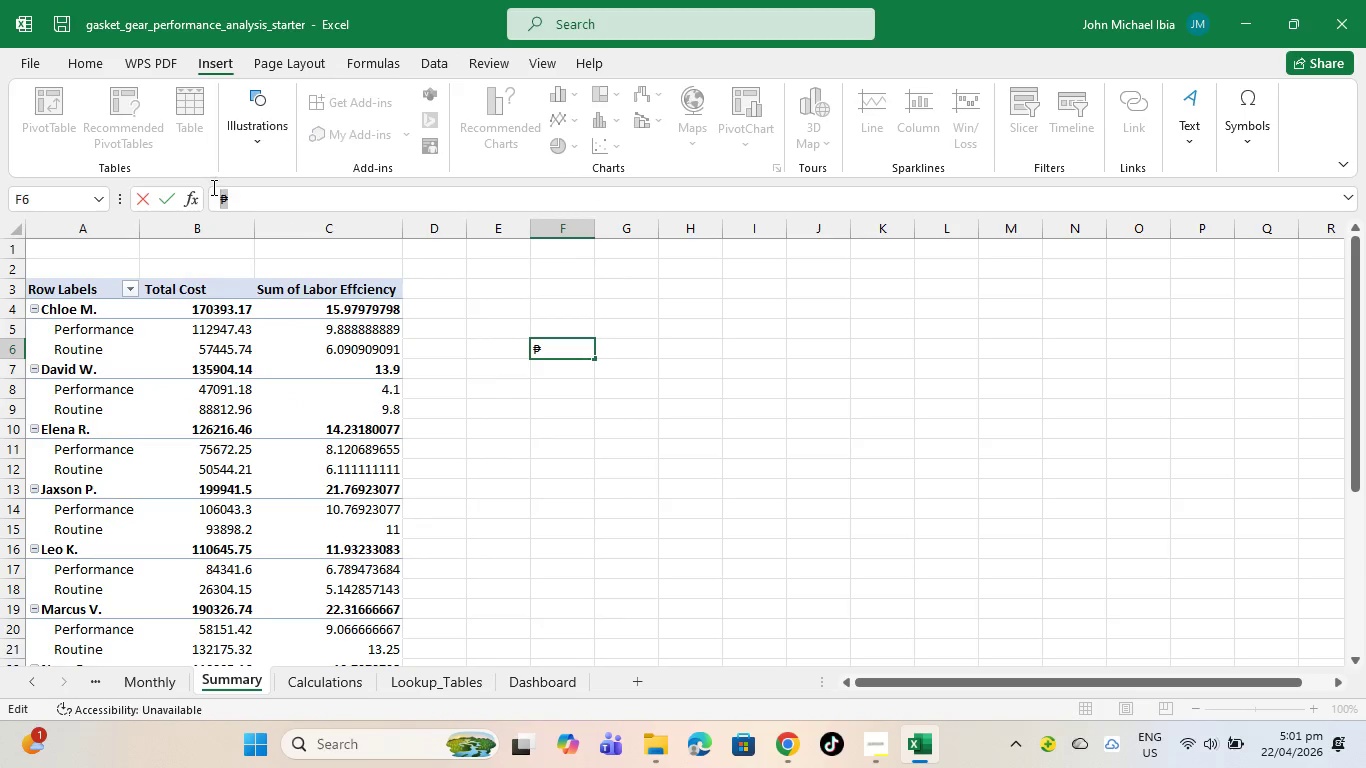 
key(Control+C)
 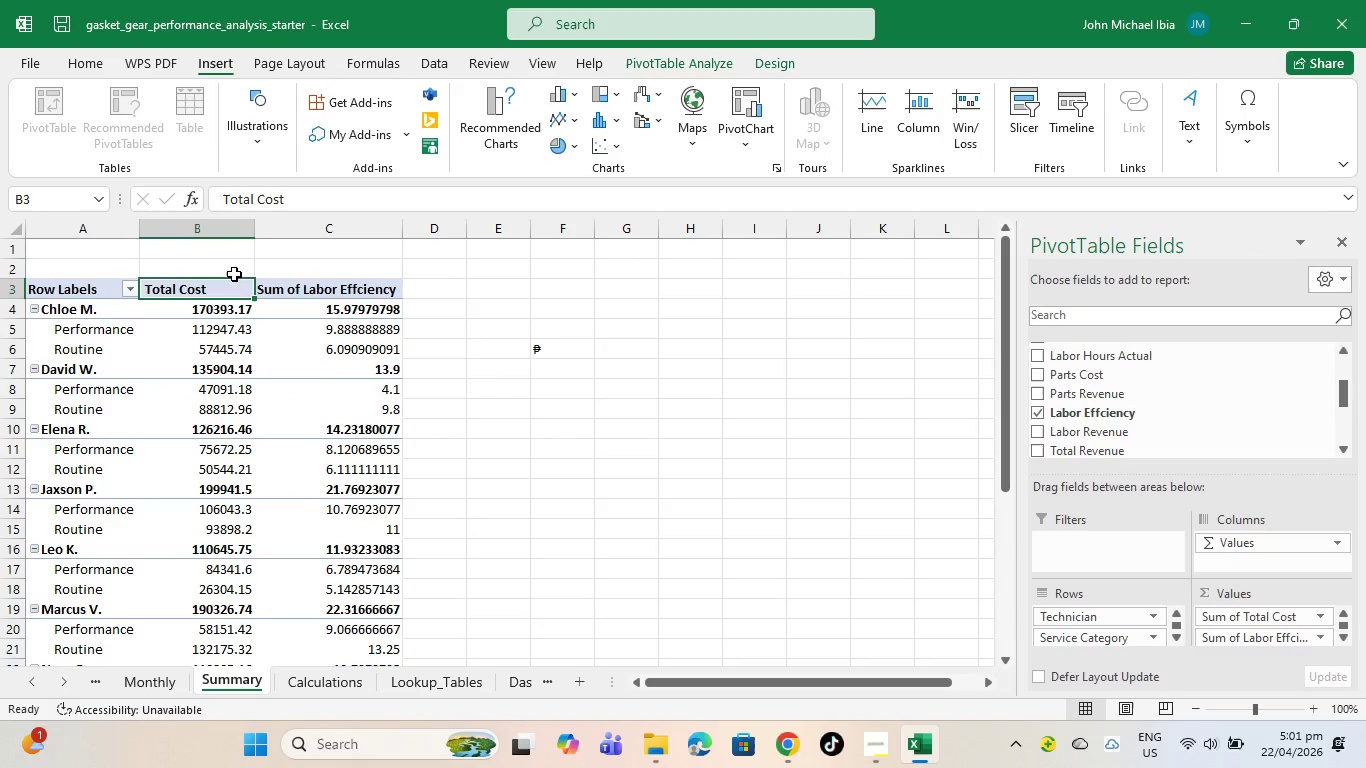 
left_click([296, 202])
 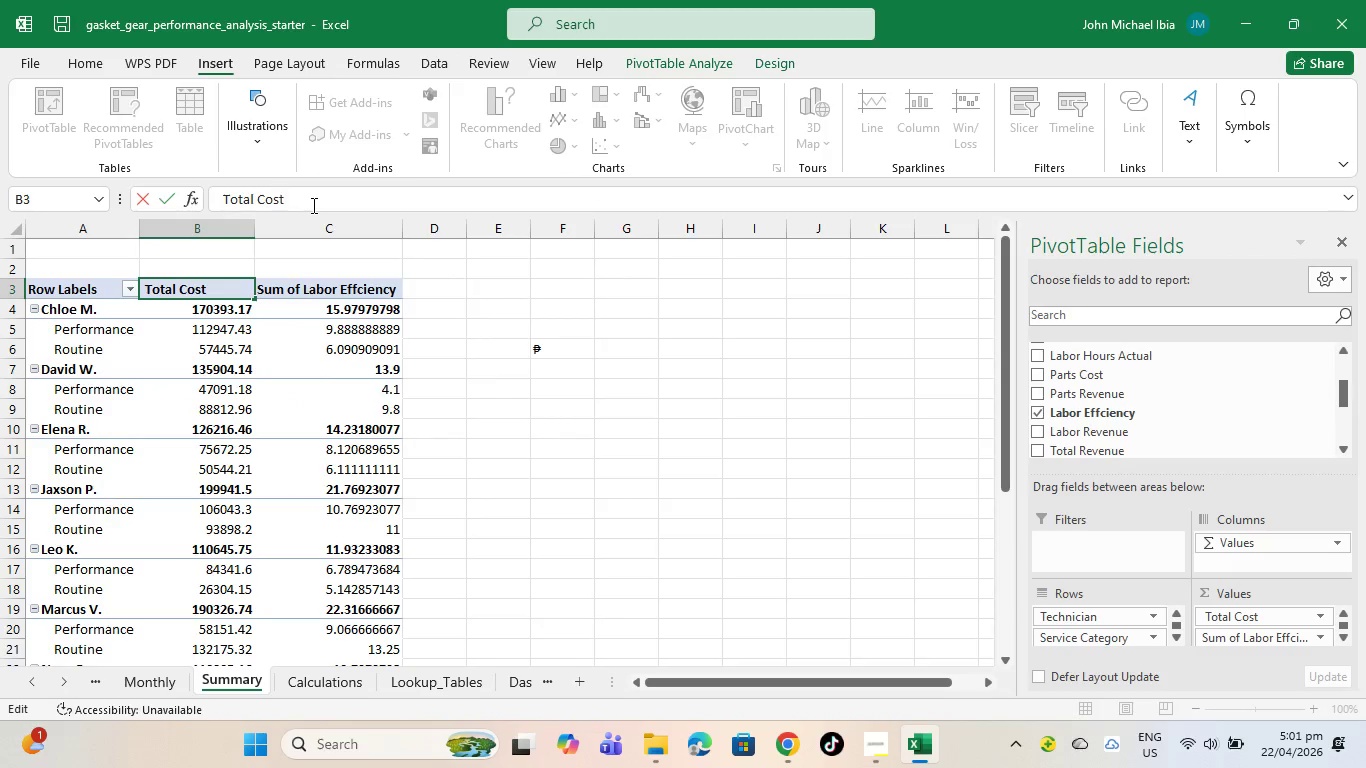 
key(Space)
 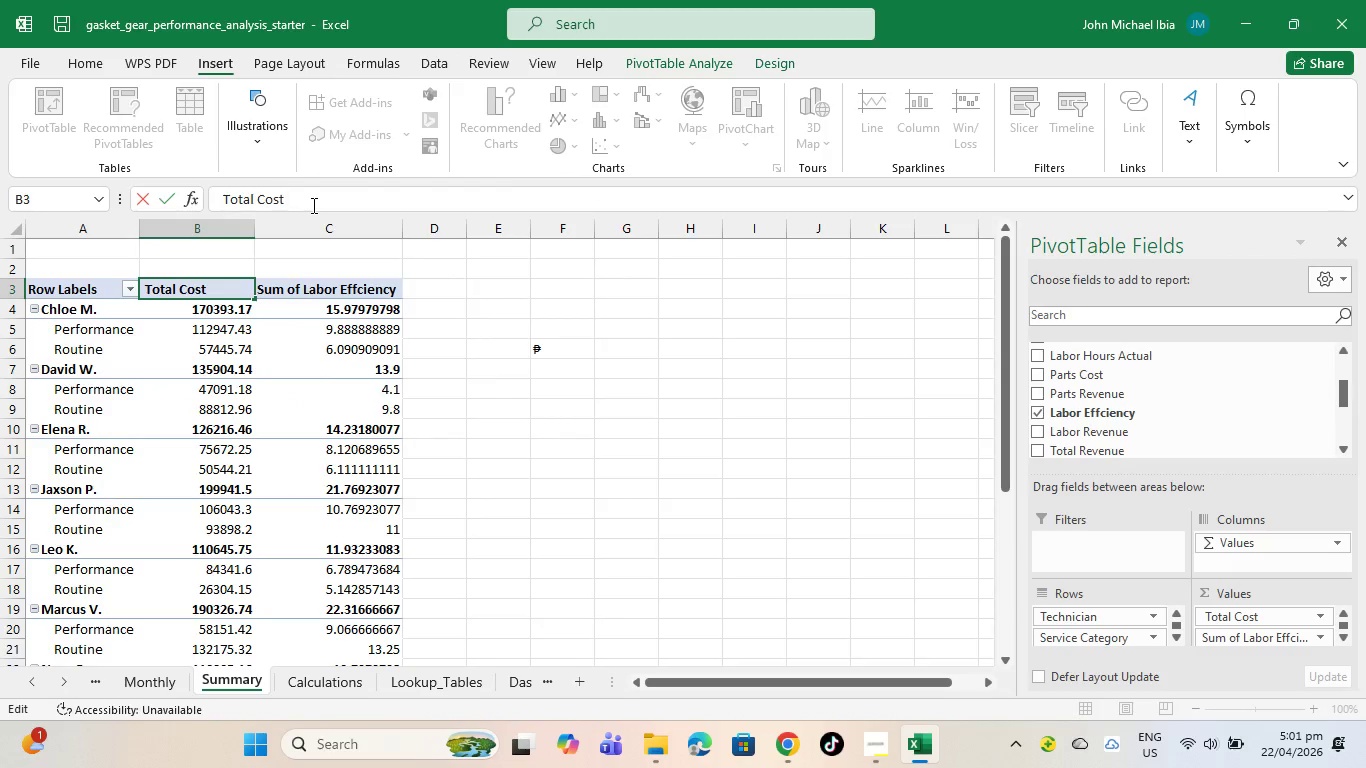 
key(Control+V)
 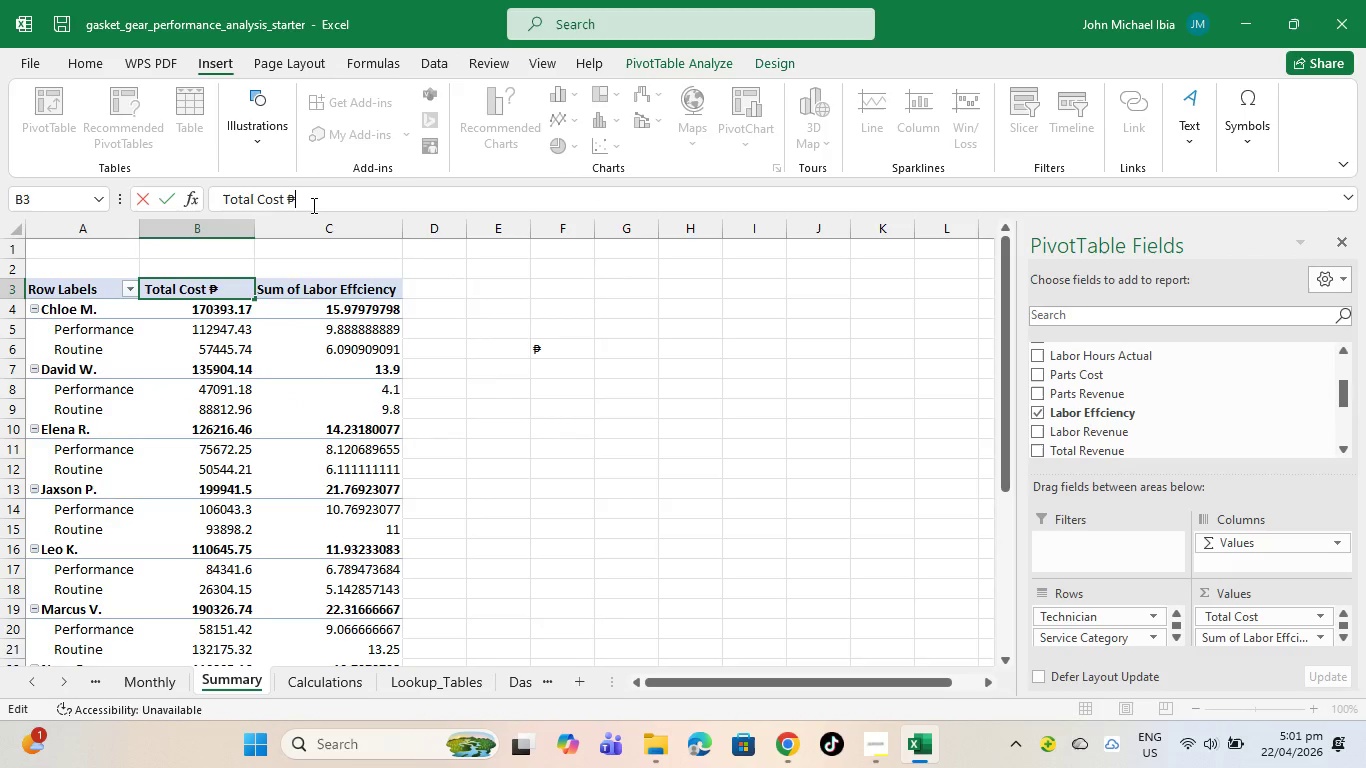 
key(Shift+ShiftRight)
 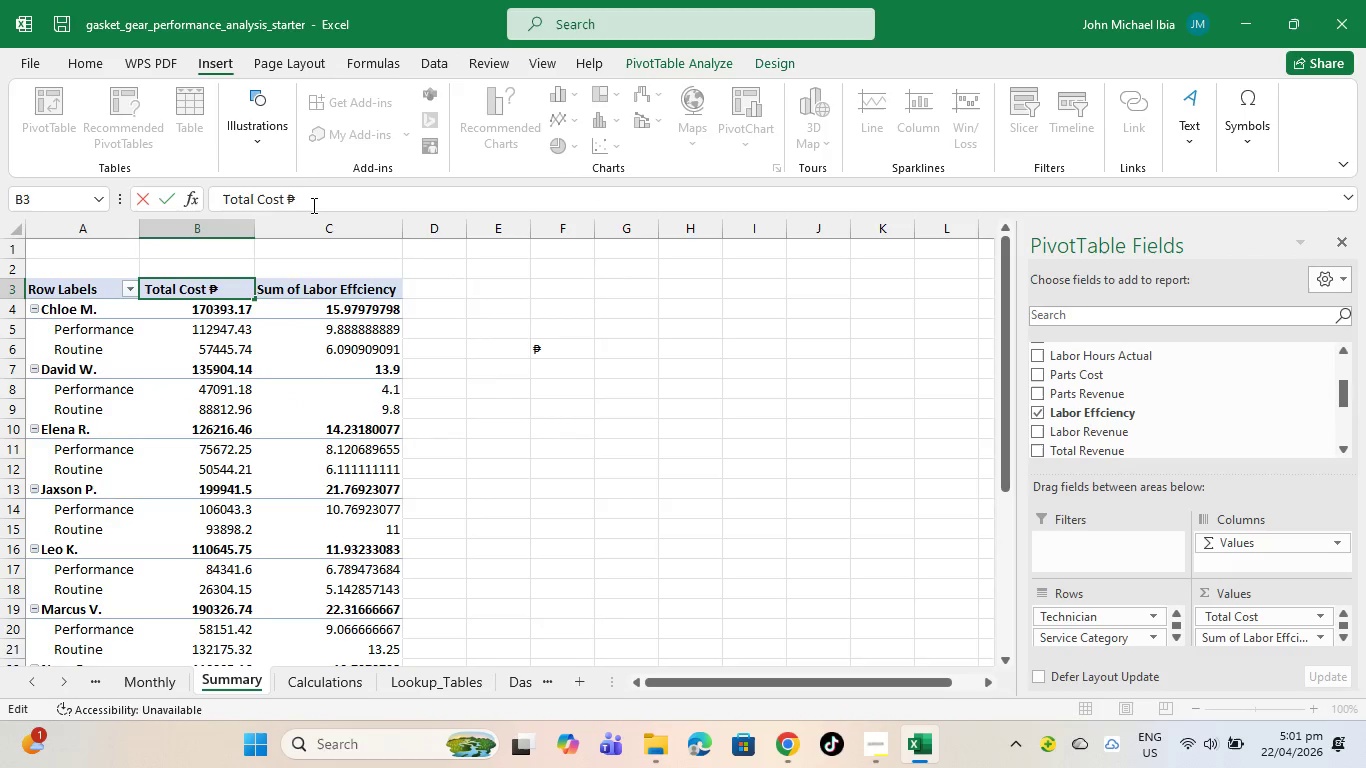 
key(Shift+Minus)
 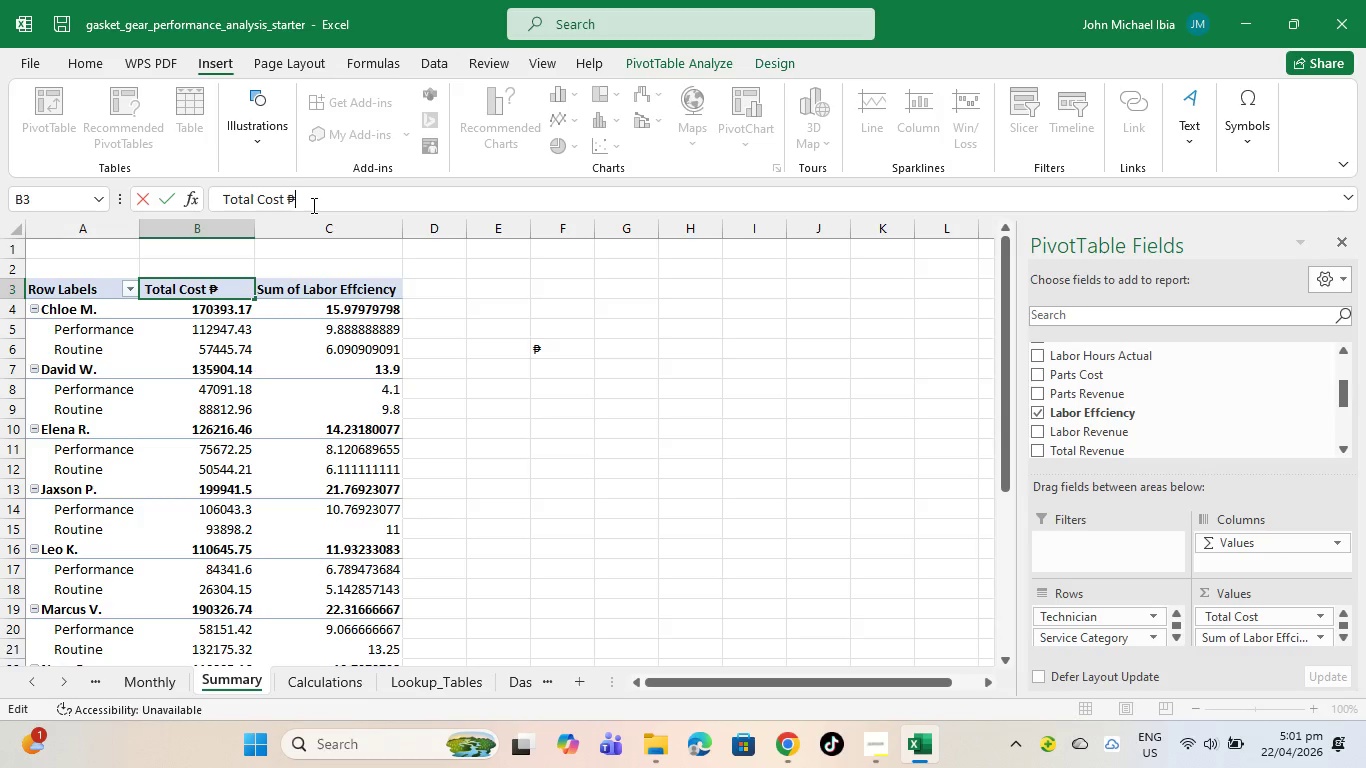 
key(Shift+ShiftRight)
 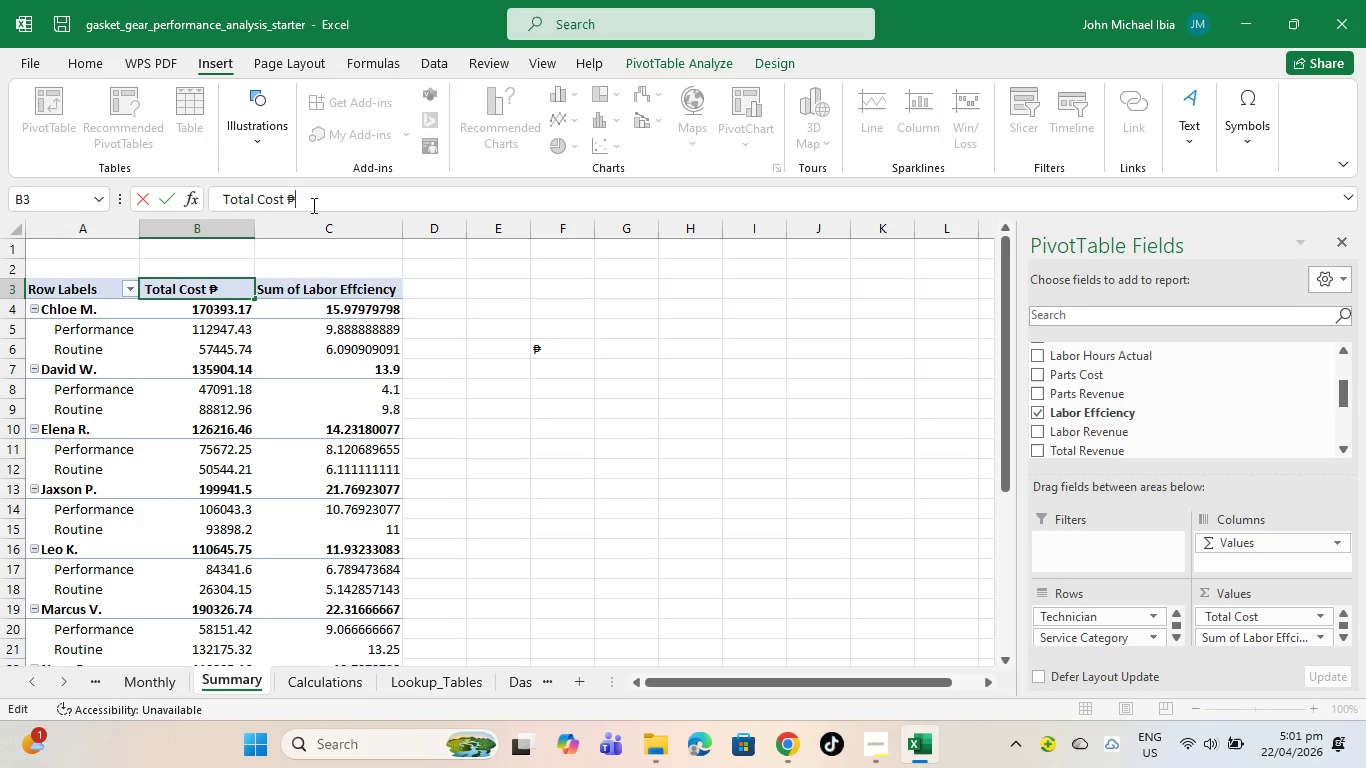 
key(Shift+0)
 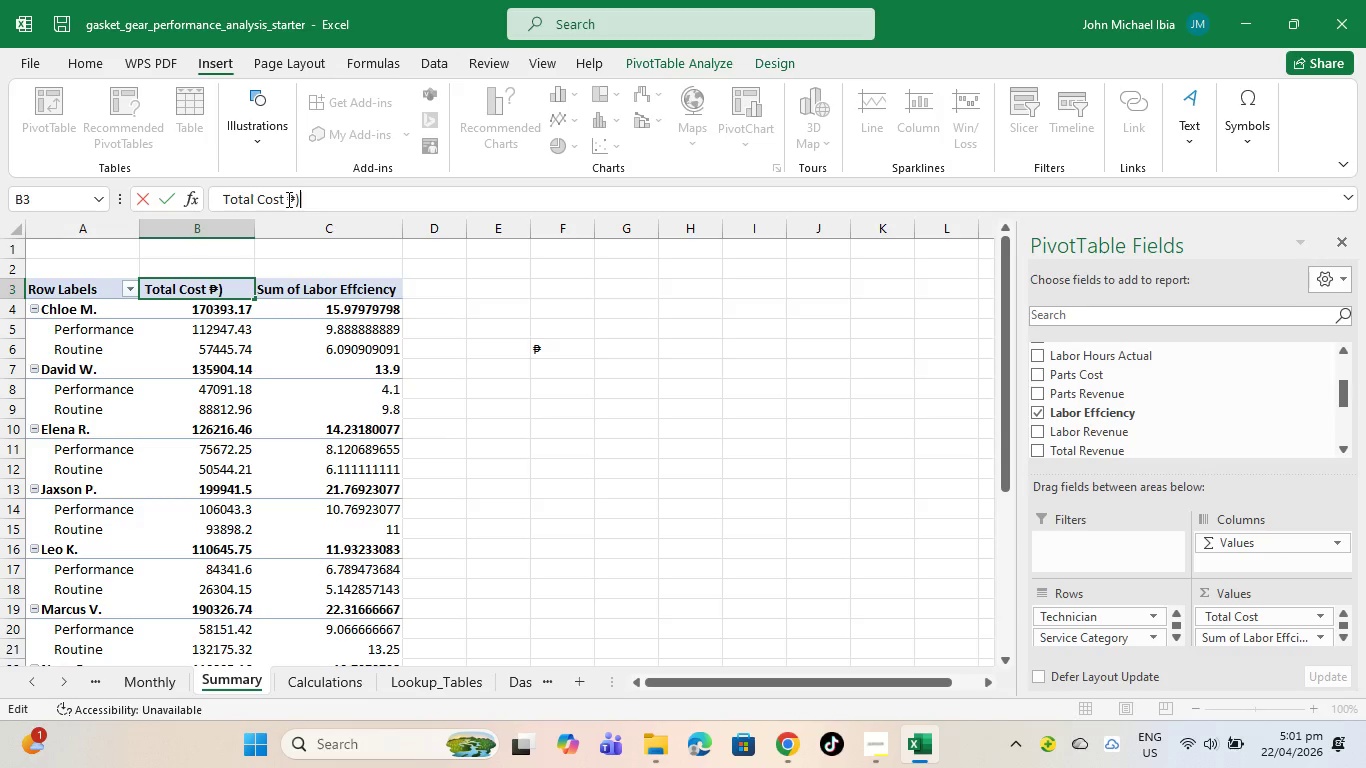 
left_click([287, 199])
 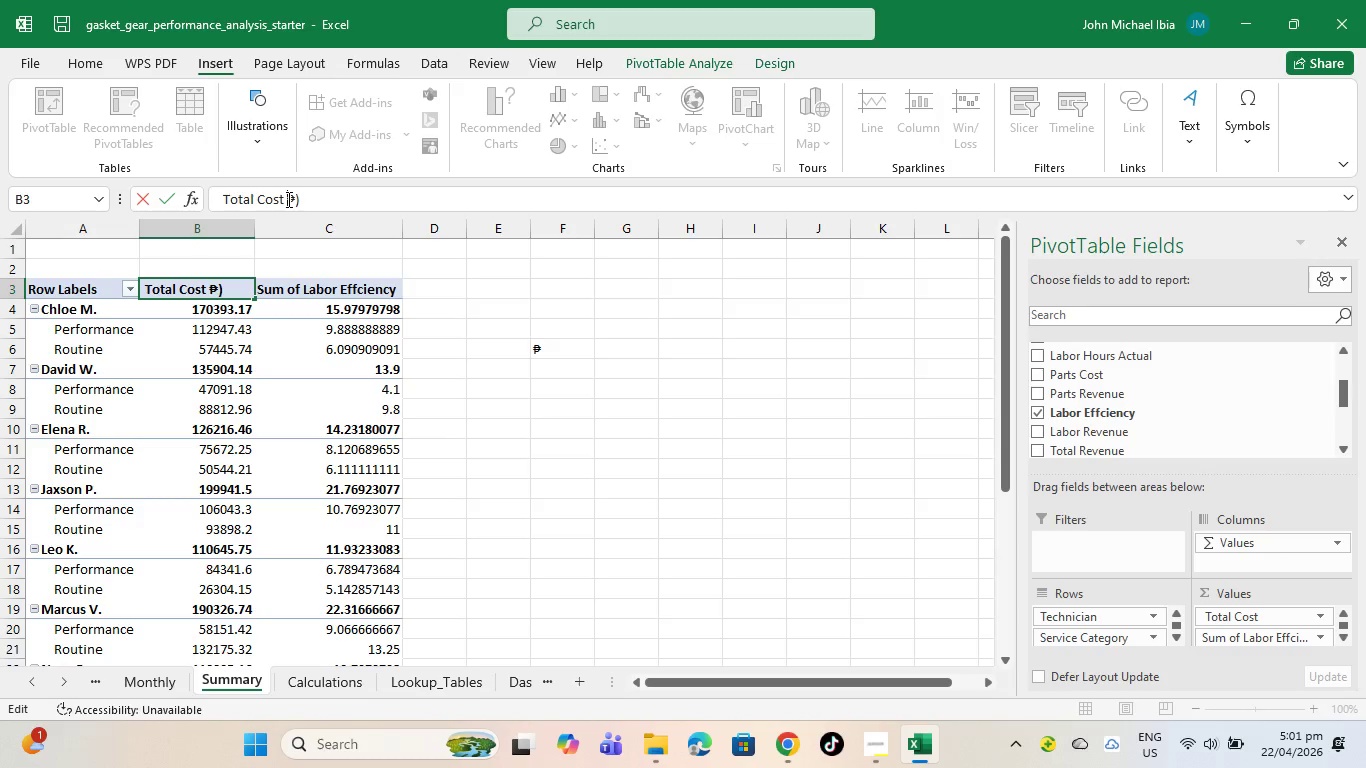 
key(Shift+9)
 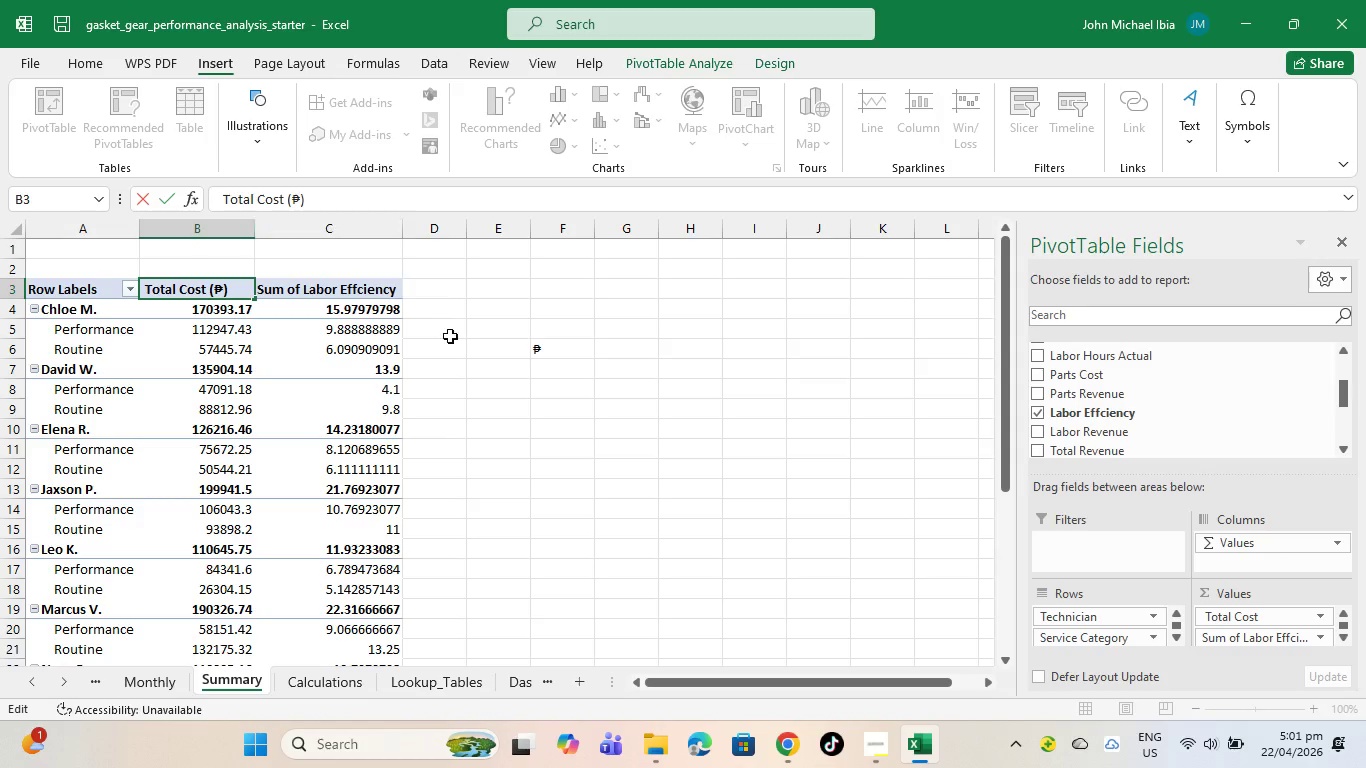 
left_click_drag(start_coordinate=[470, 339], to_coordinate=[525, 359])
 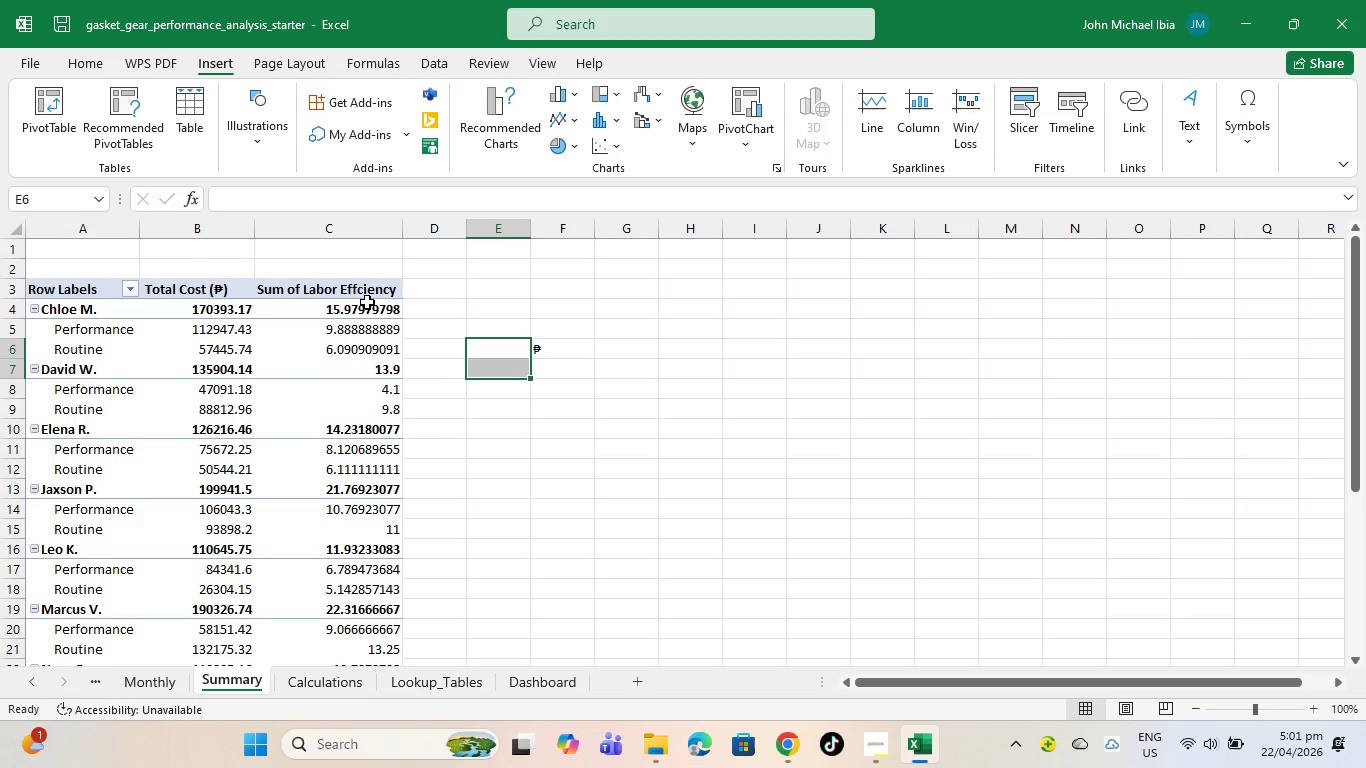 
left_click([368, 286])
 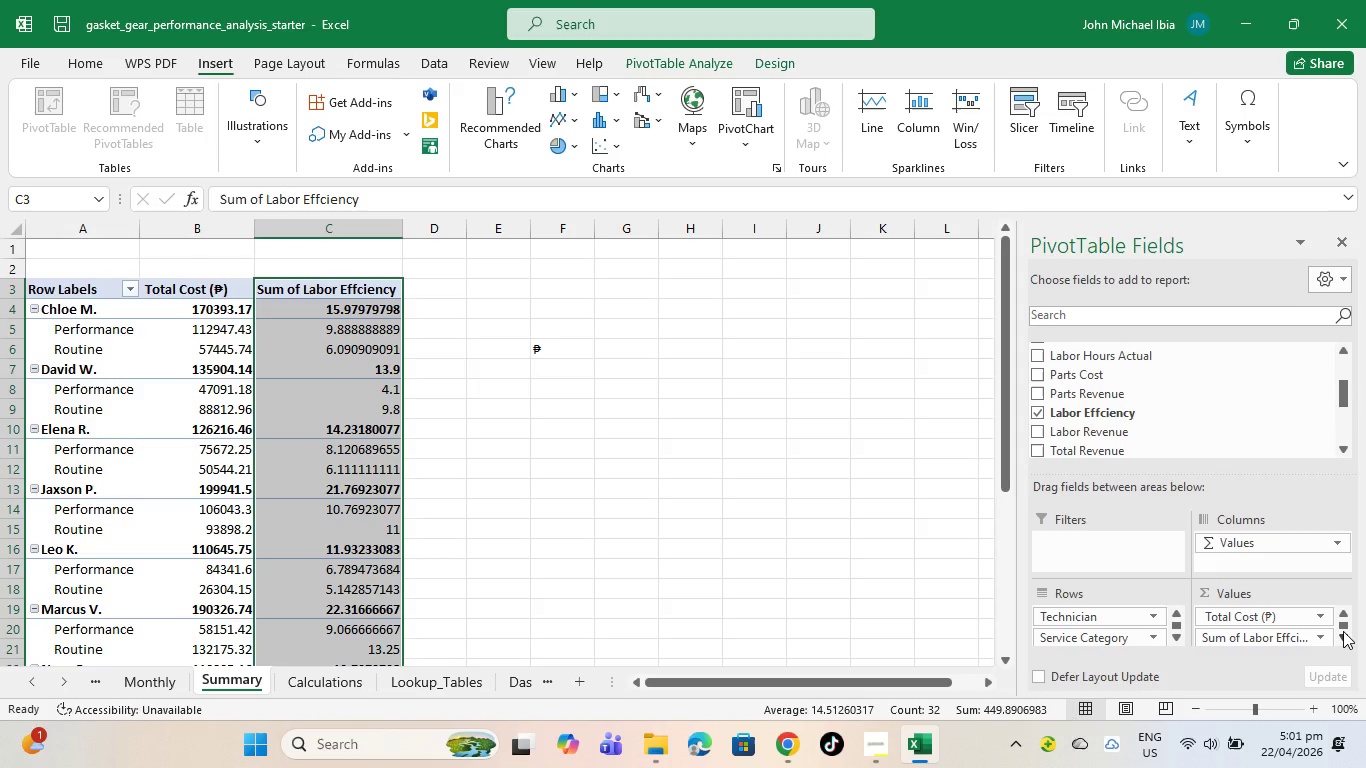 
left_click([1343, 631])
 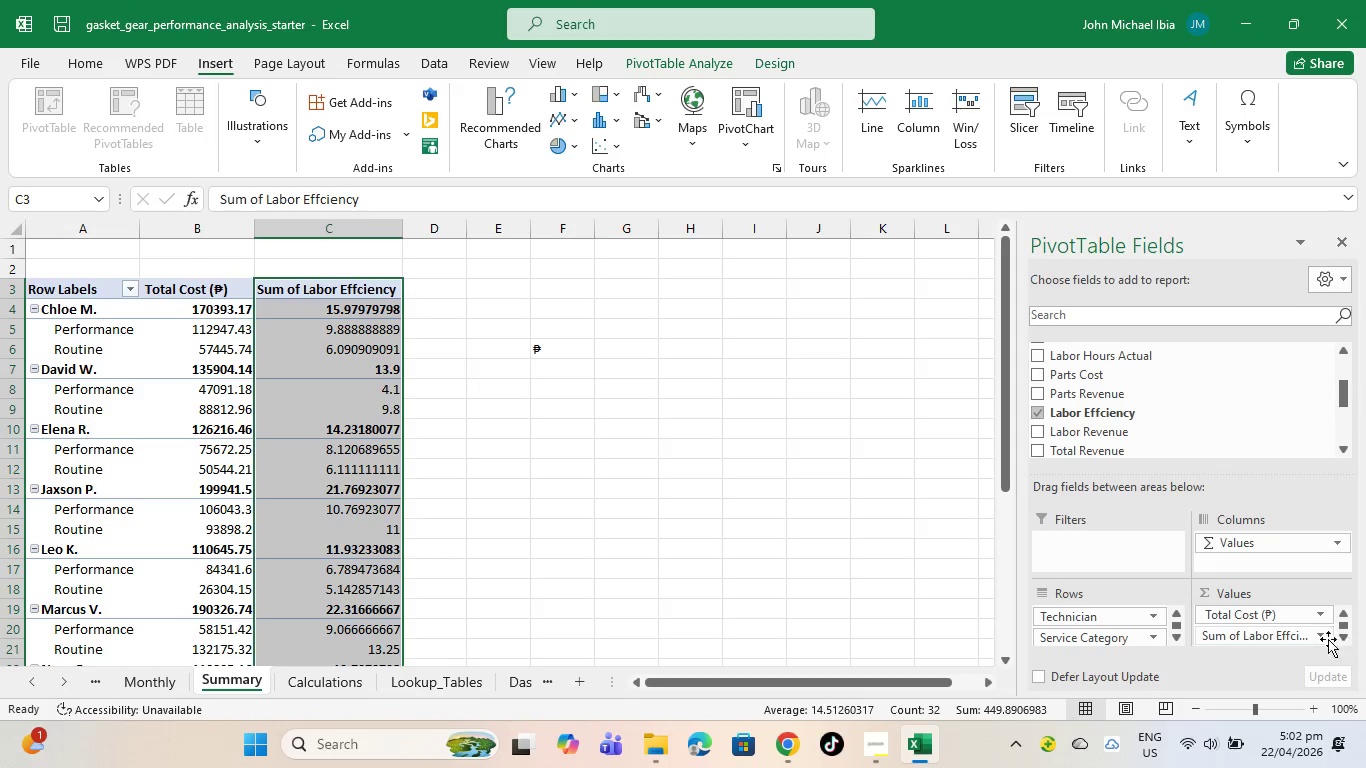 
left_click([1308, 639])
 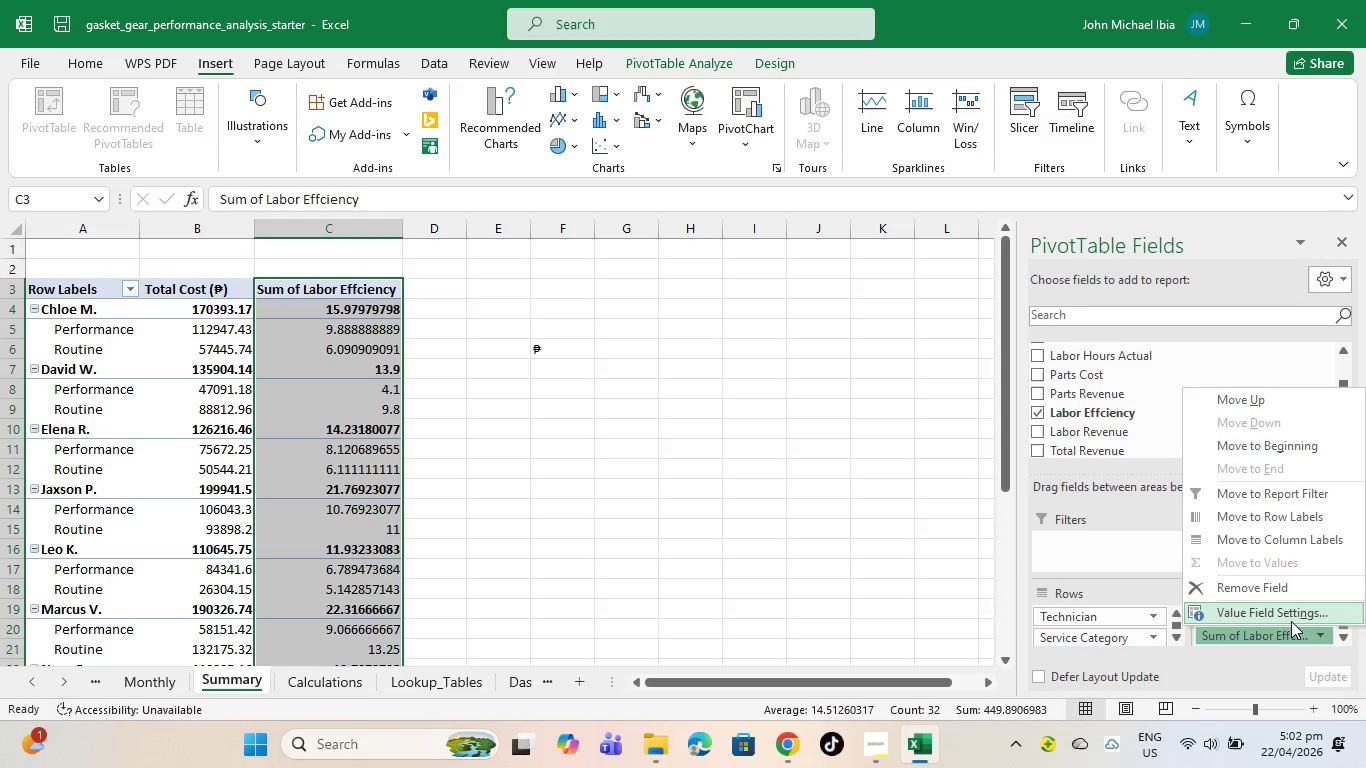 
left_click([1291, 616])
 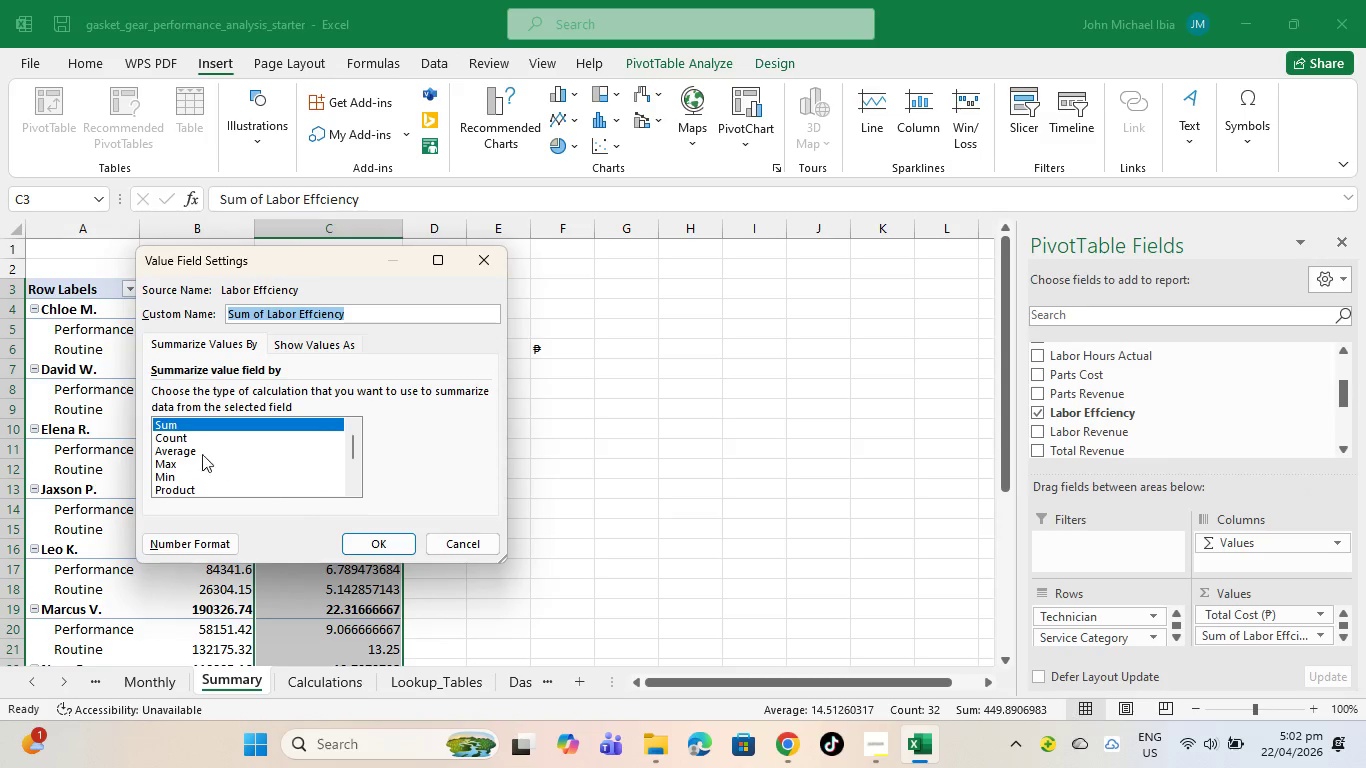 
left_click_drag(start_coordinate=[162, 444], to_coordinate=[195, 459])
 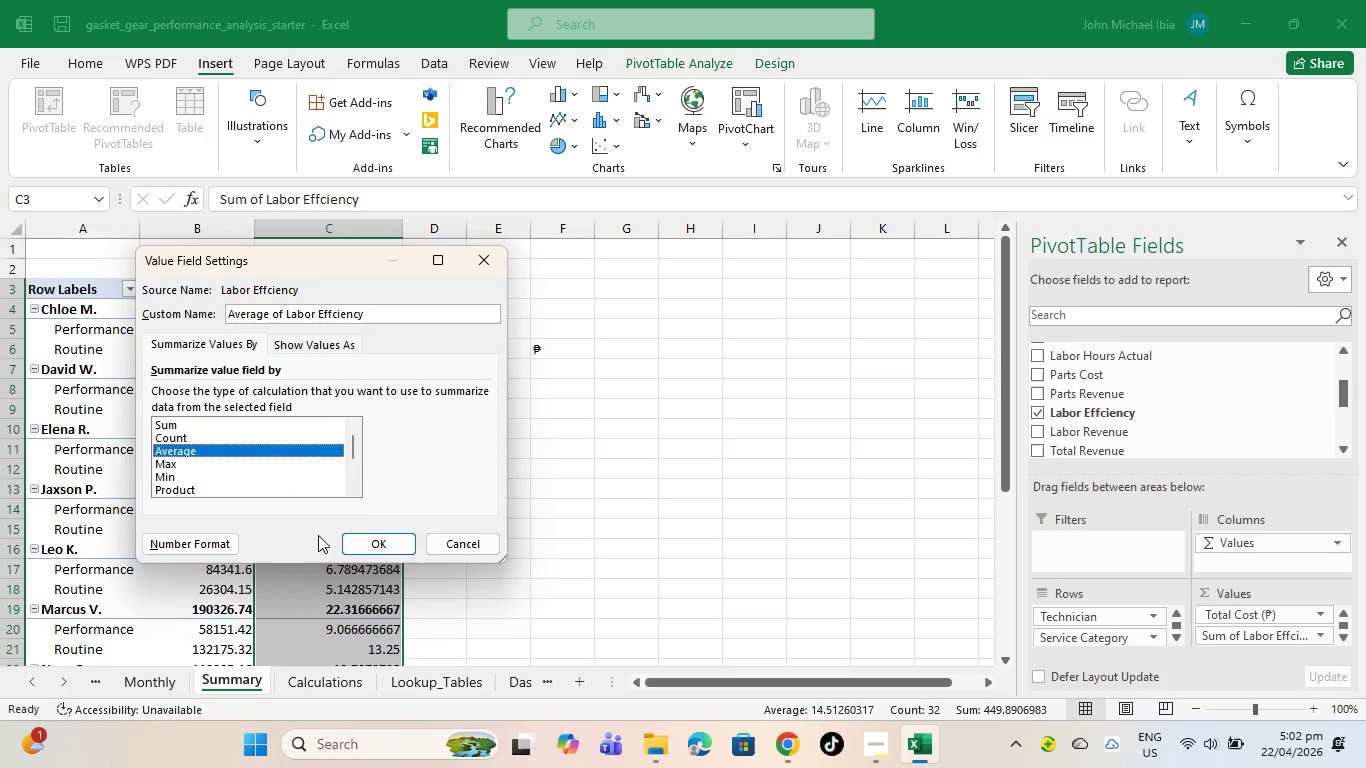 
left_click([370, 540])
 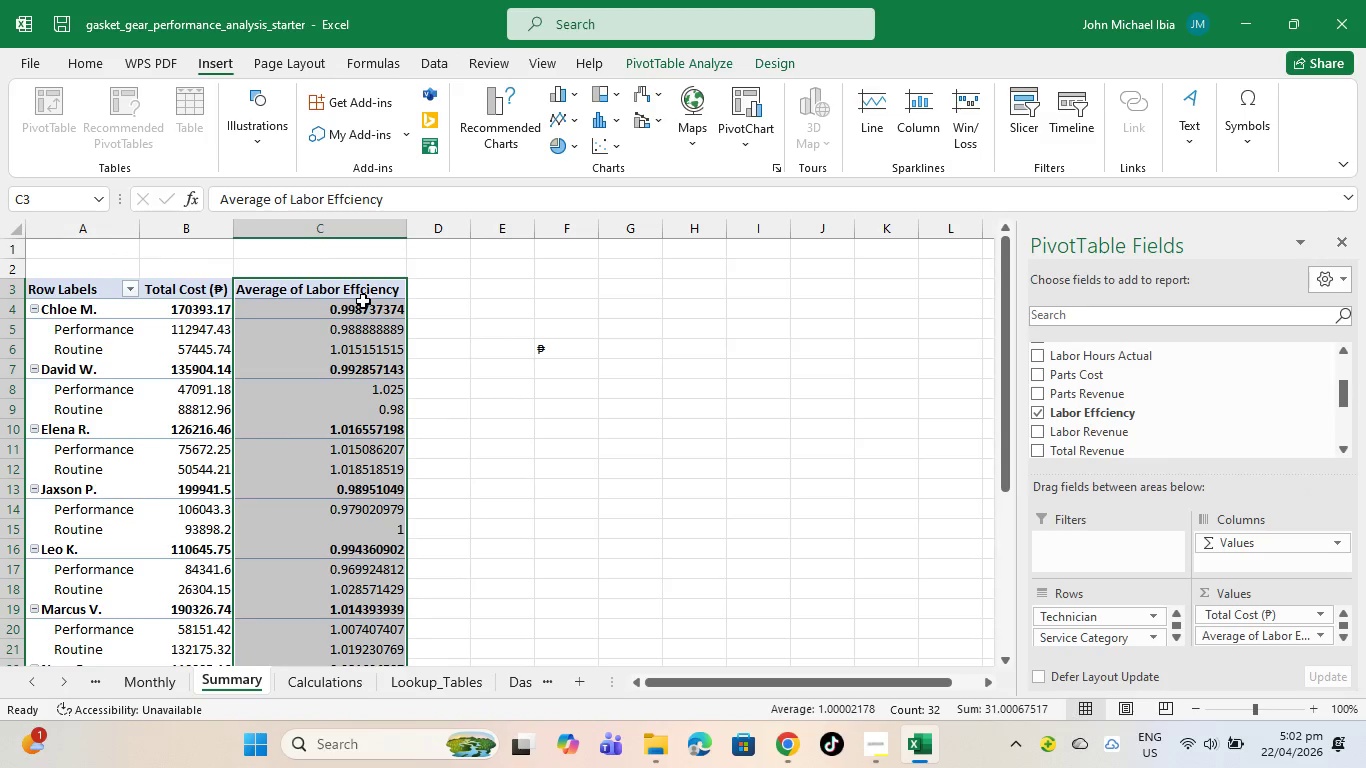 
right_click([362, 302])
 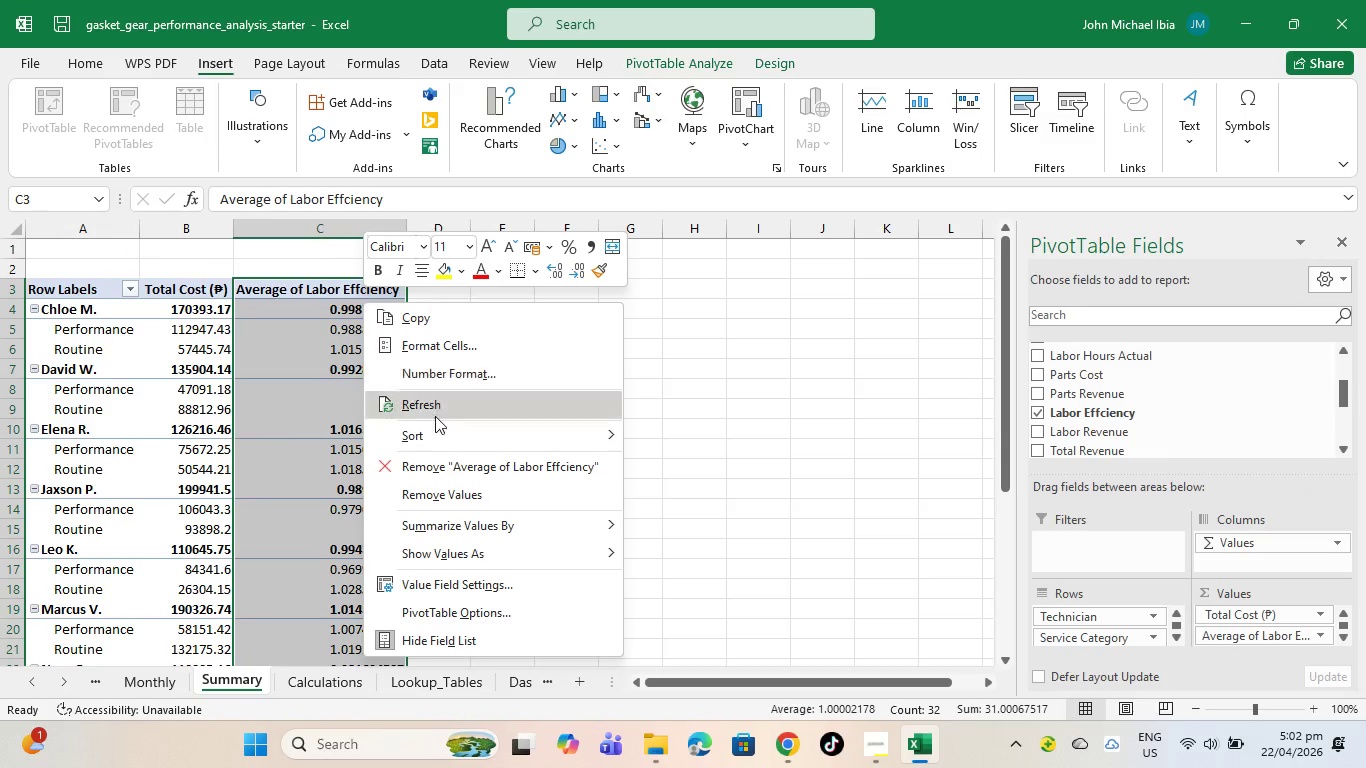 
left_click([435, 427])
 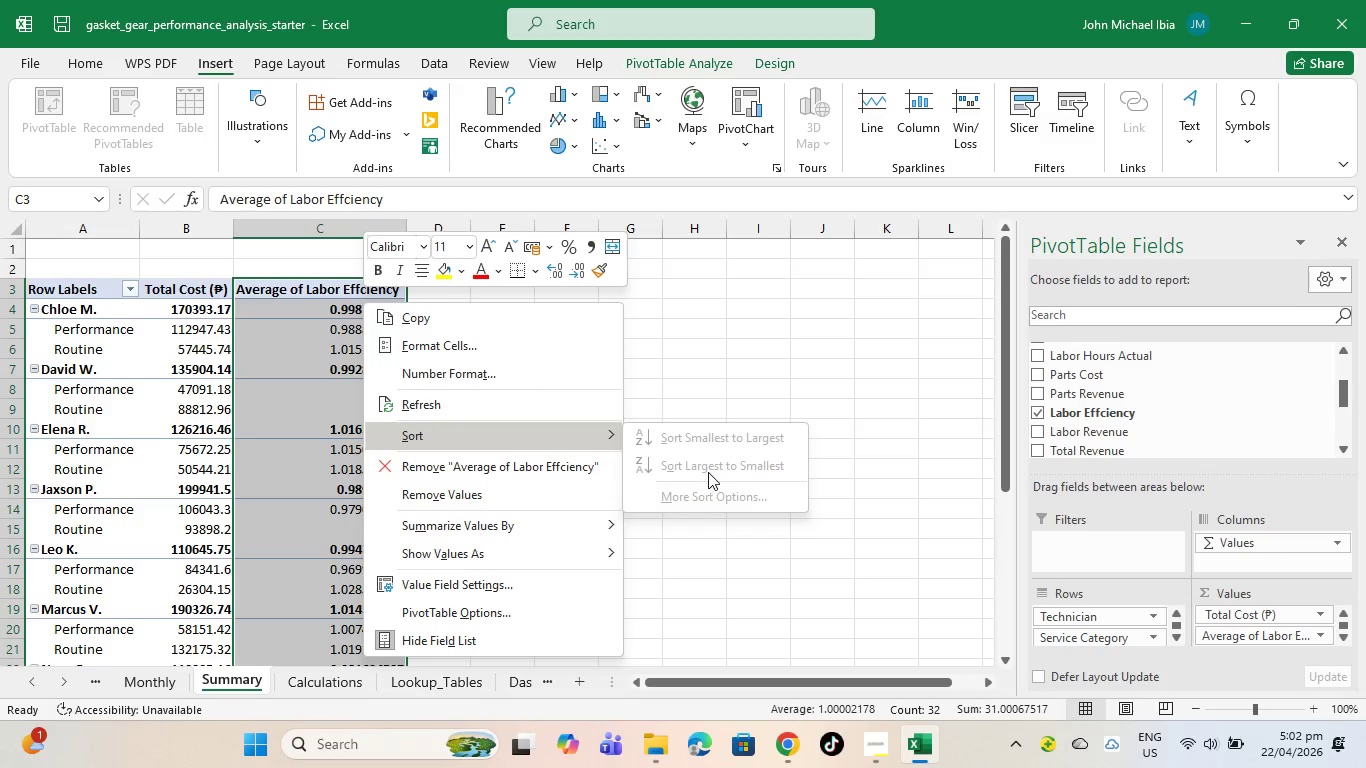 
double_click([708, 472])
 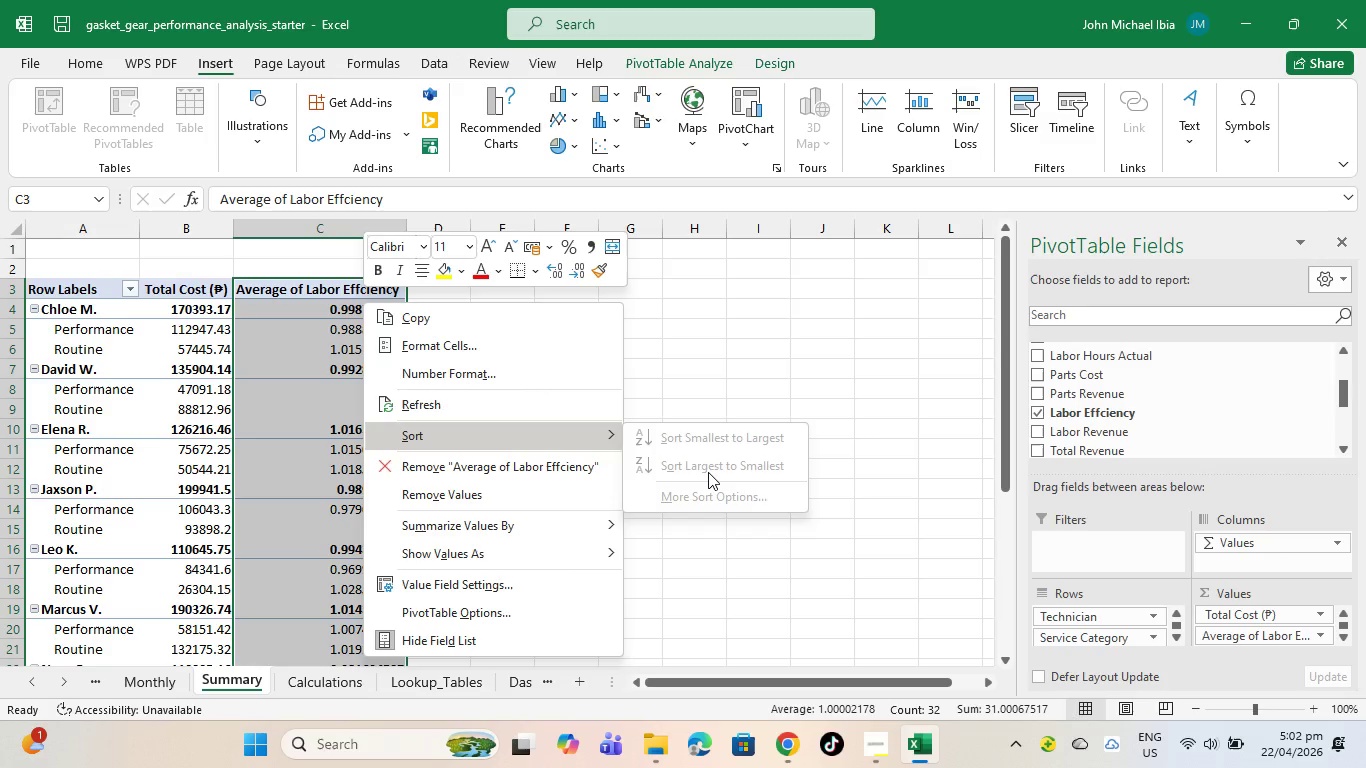 
triple_click([708, 472])
 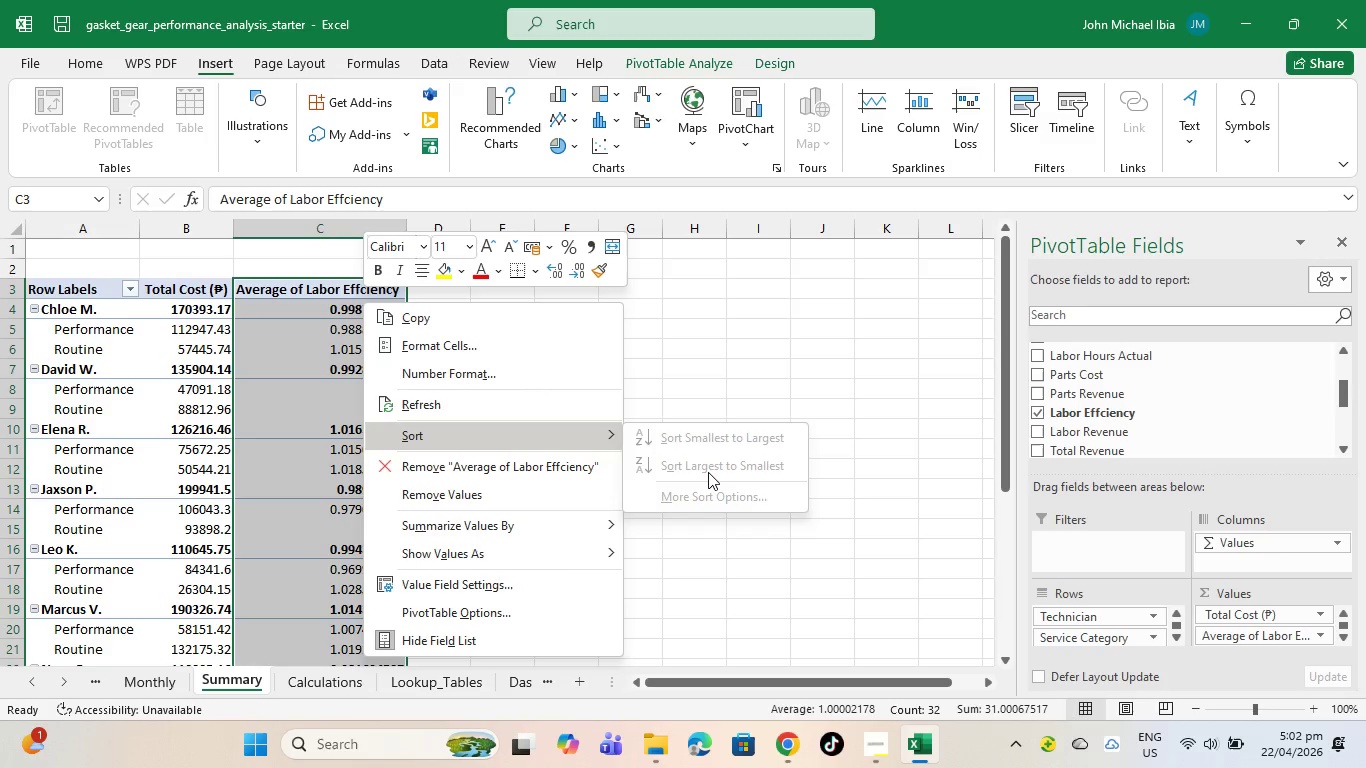 
triple_click([708, 472])
 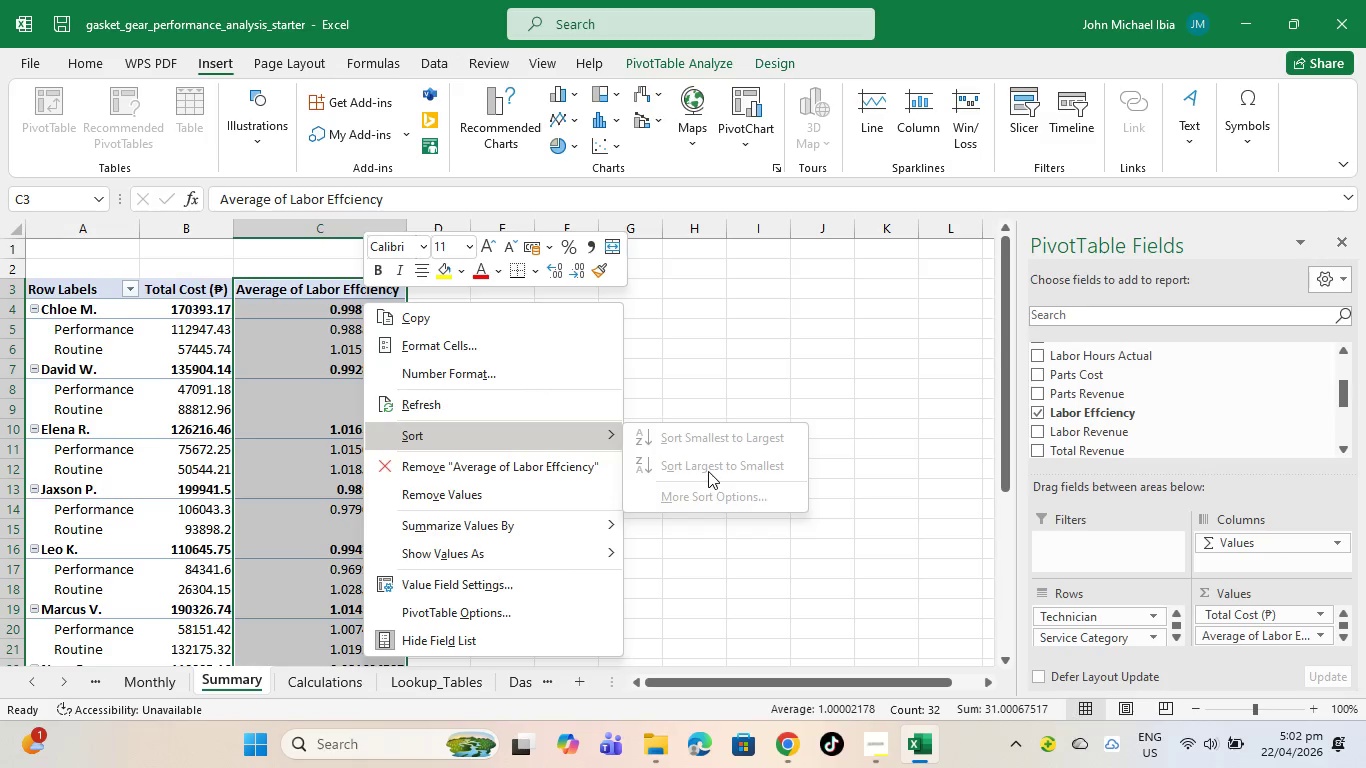 
triple_click([708, 471])
 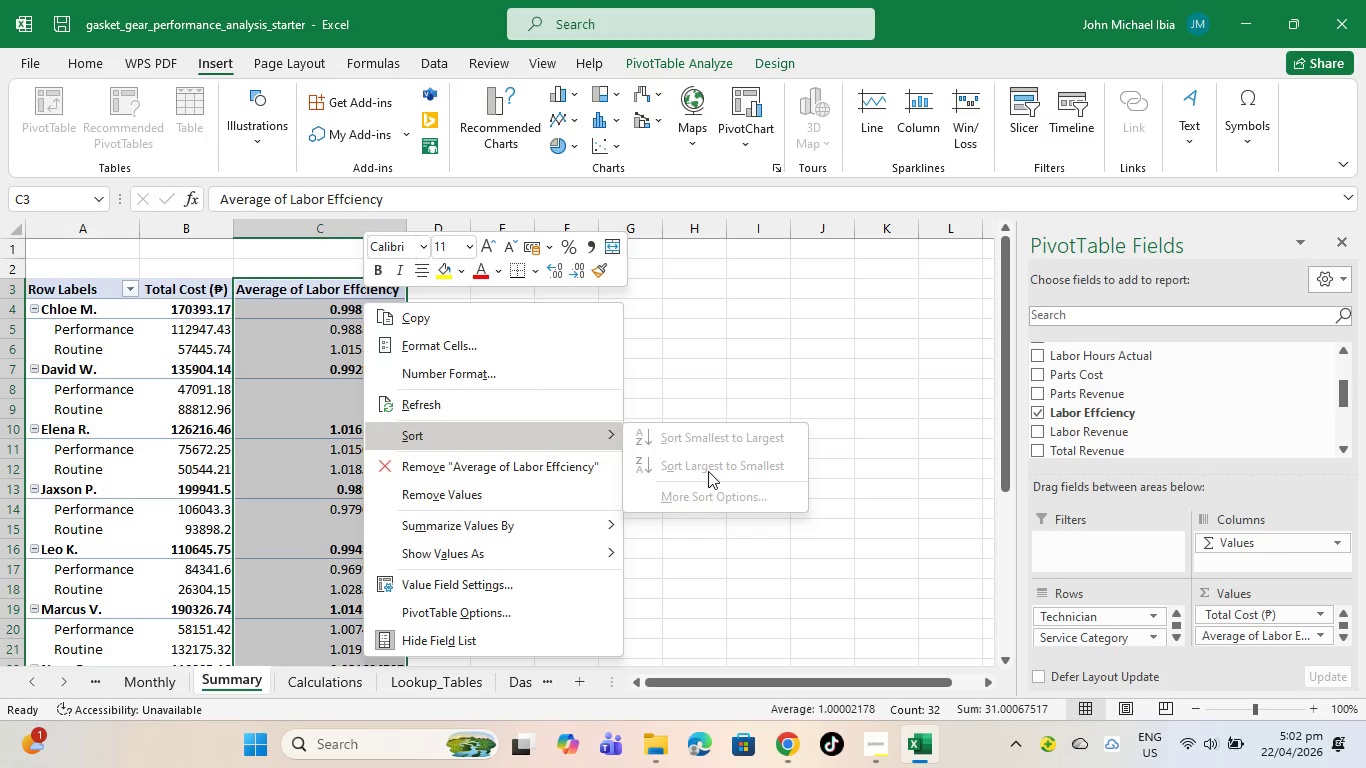 
triple_click([708, 475])
 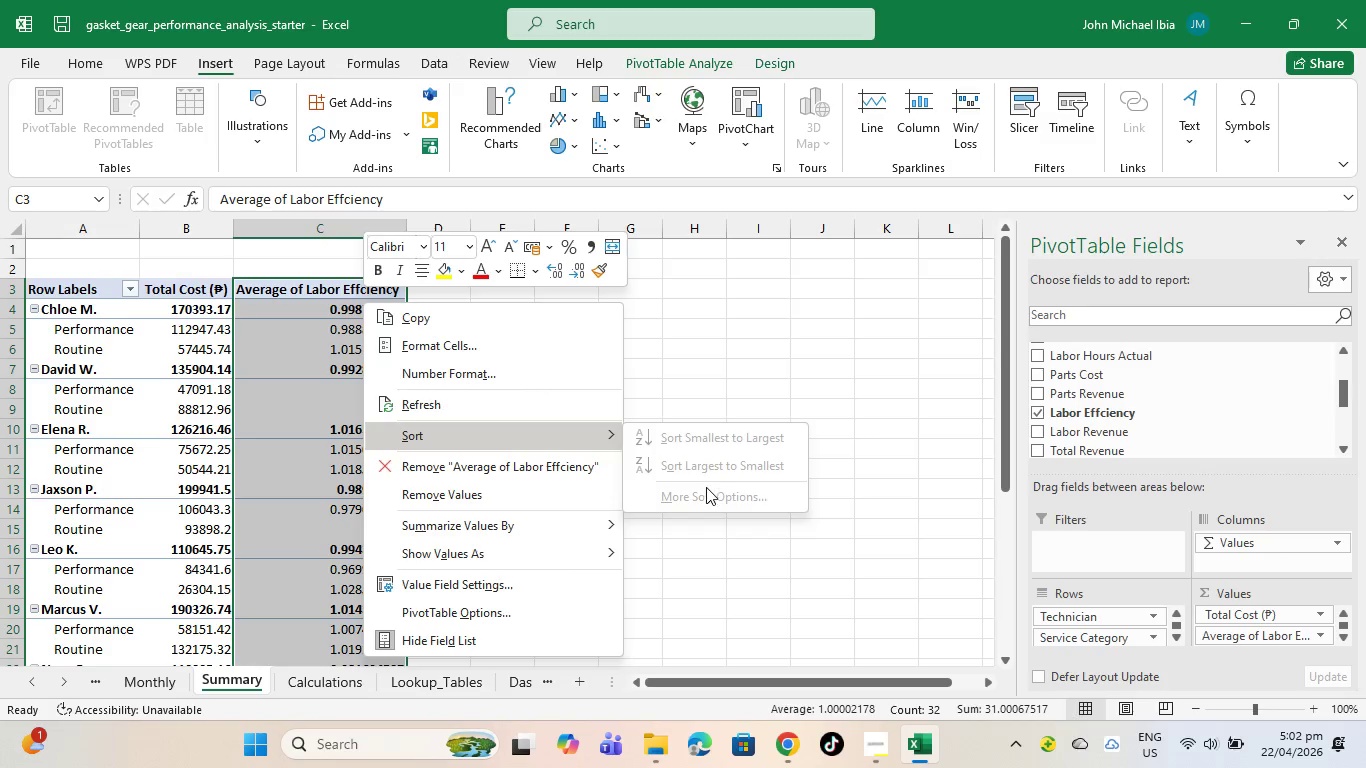 
triple_click([706, 487])
 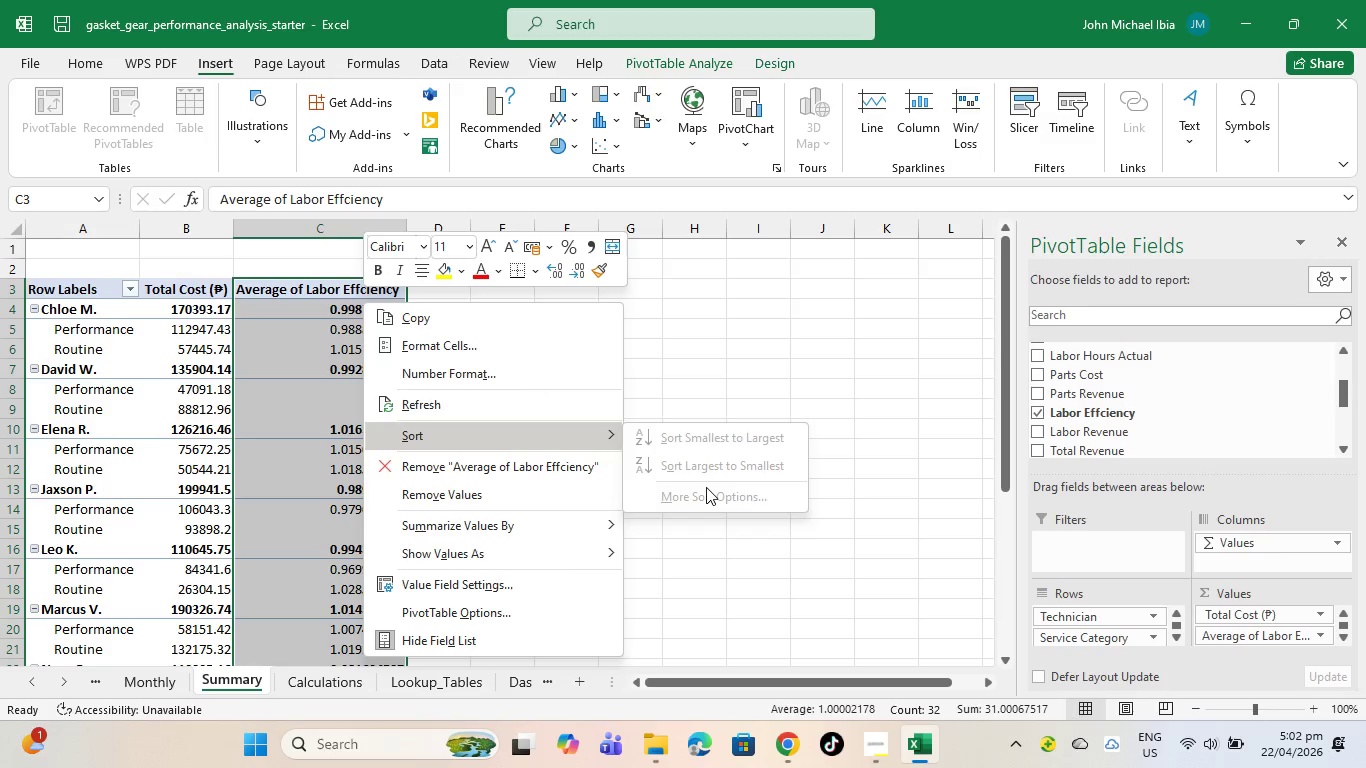 
triple_click([706, 487])
 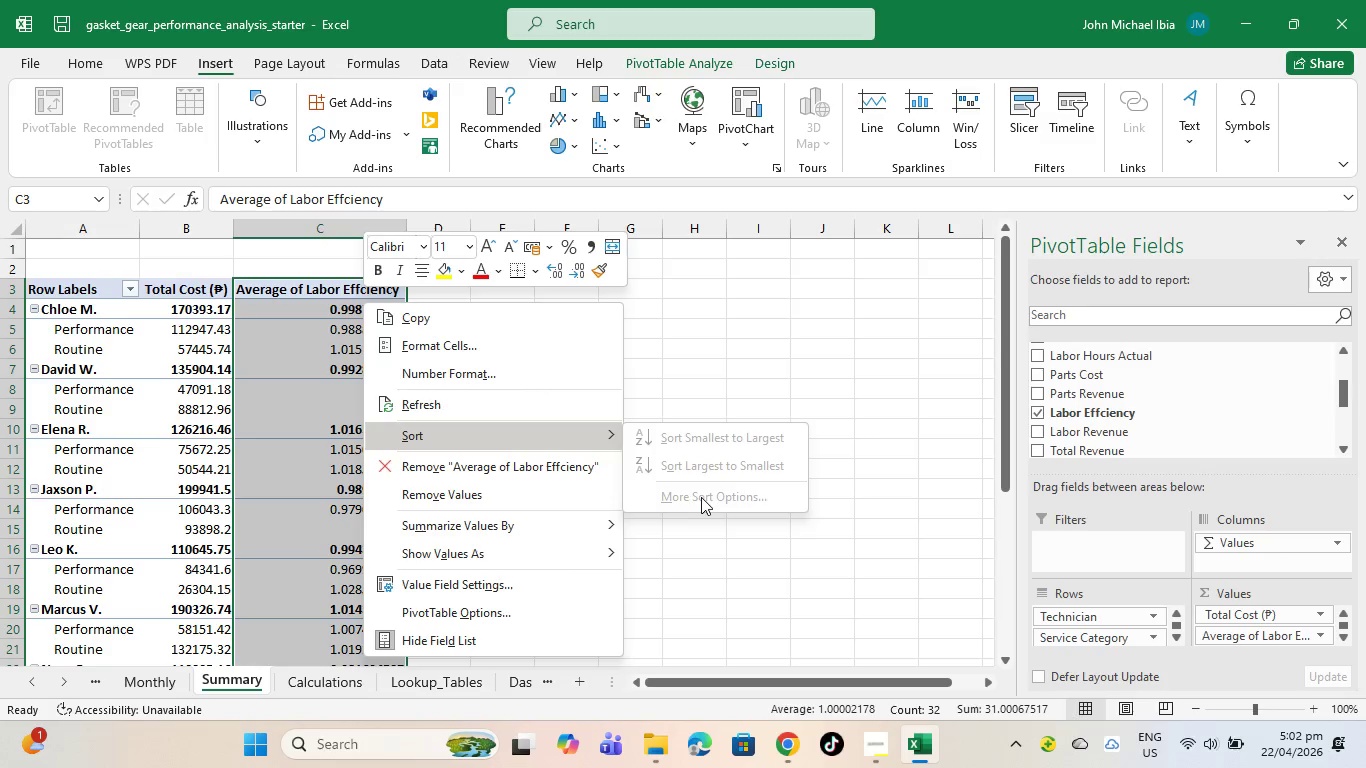 
triple_click([699, 499])
 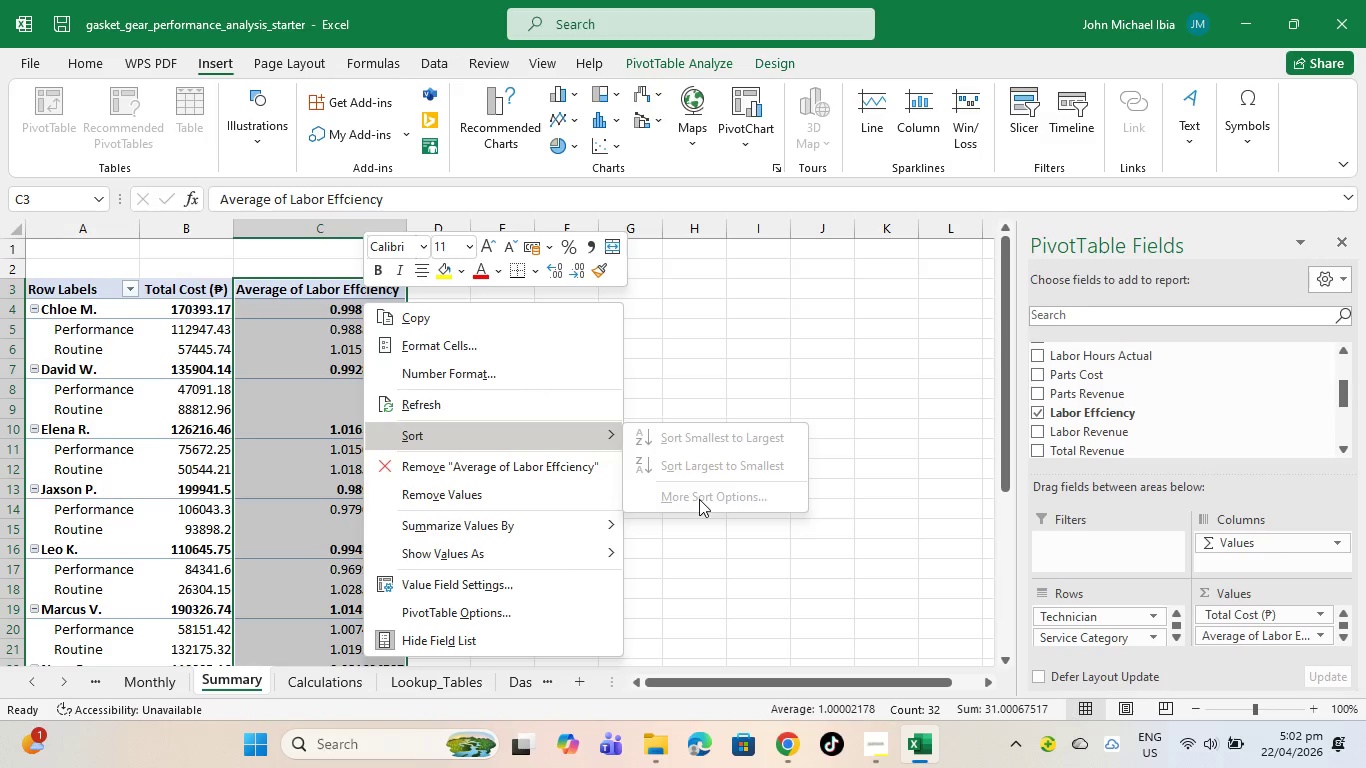 
triple_click([699, 499])
 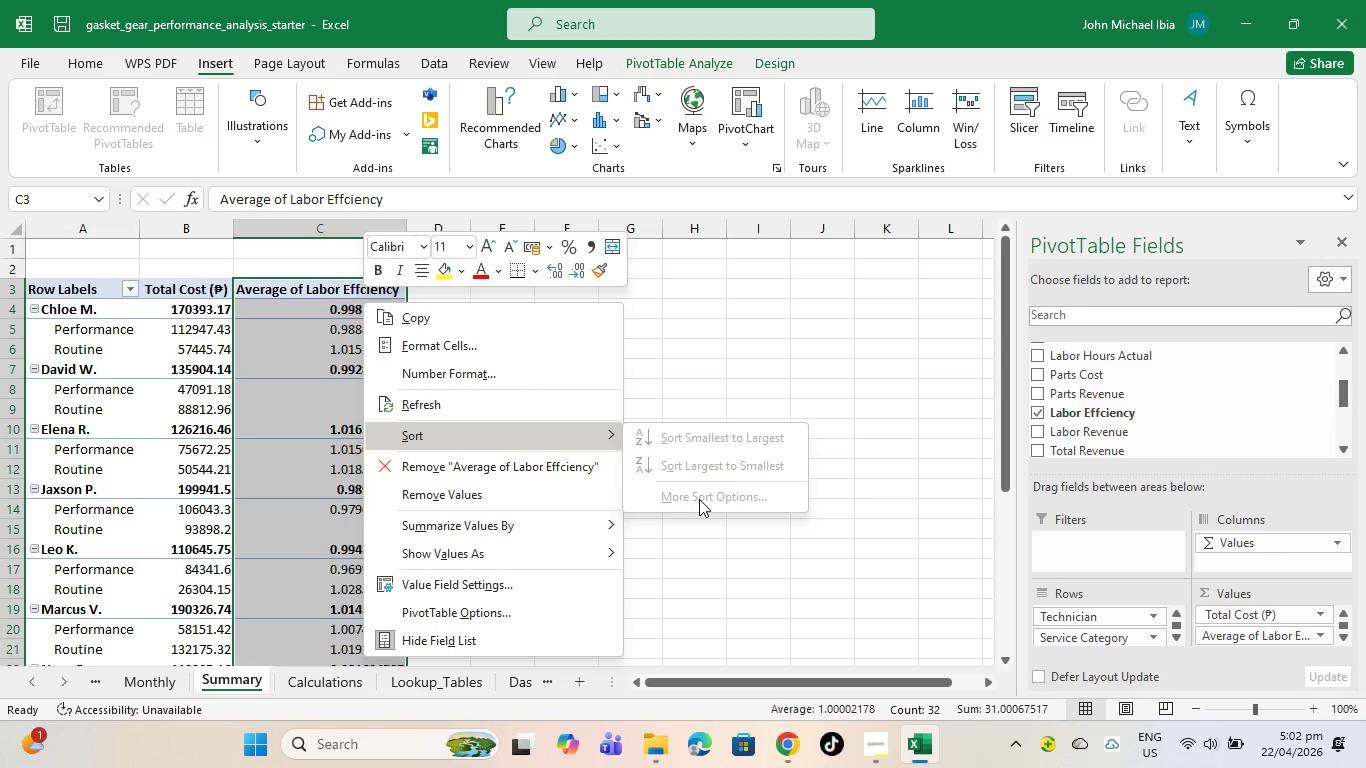 
triple_click([699, 499])
 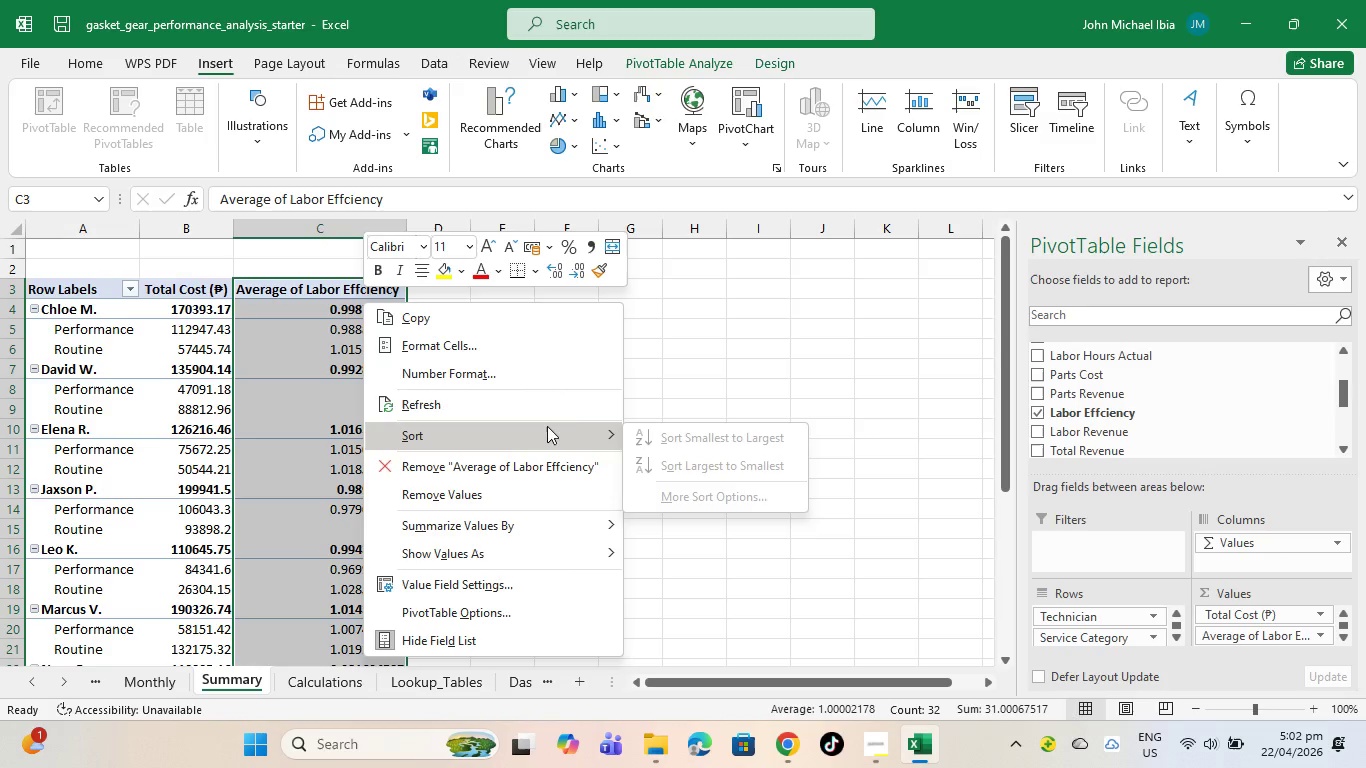 
left_click([565, 422])
 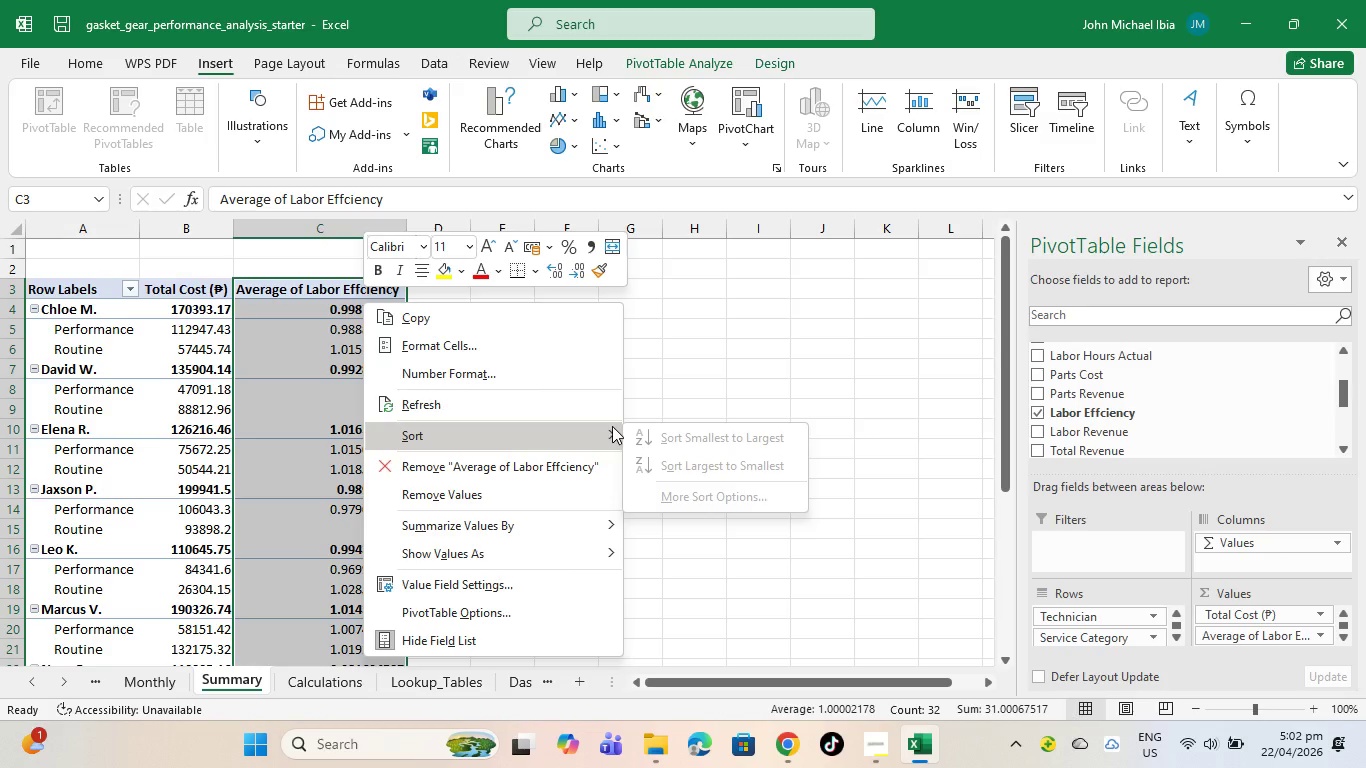 
left_click([612, 426])
 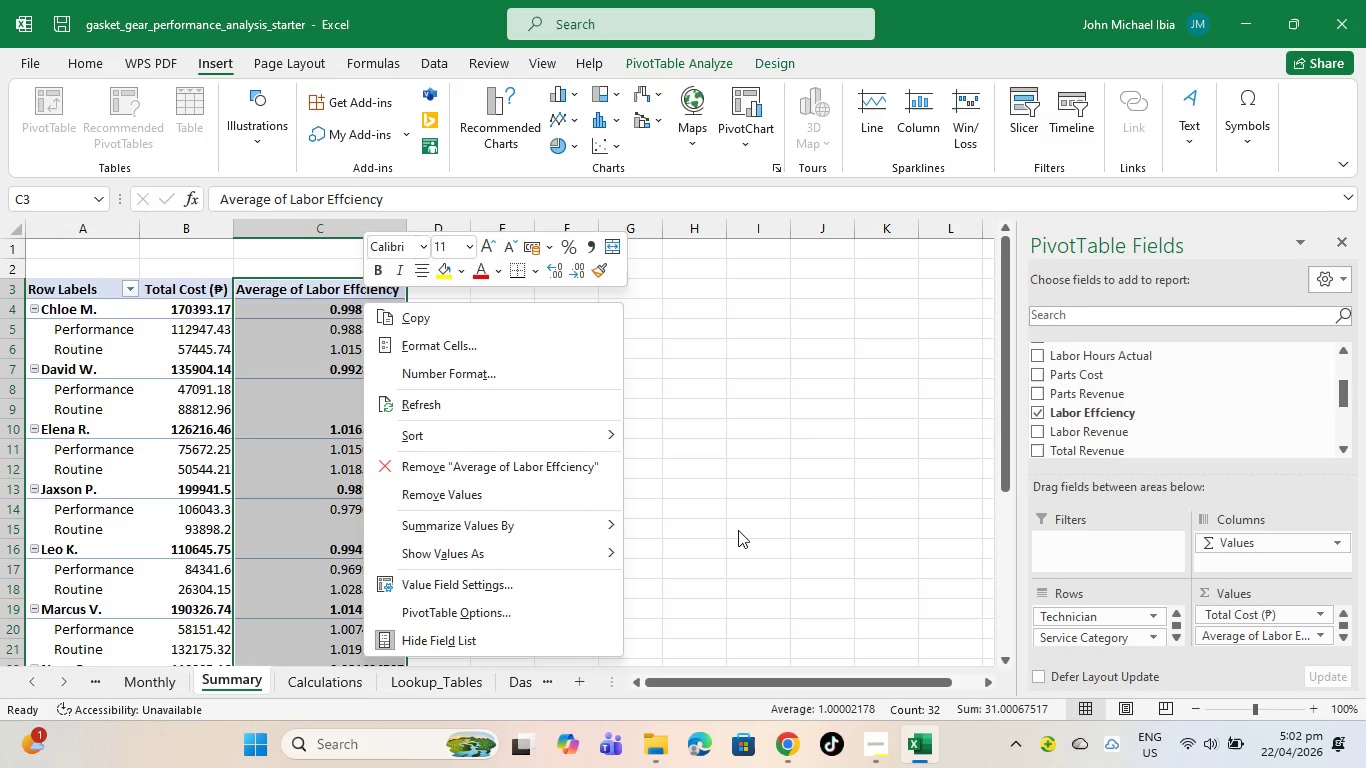 
left_click([307, 286])
 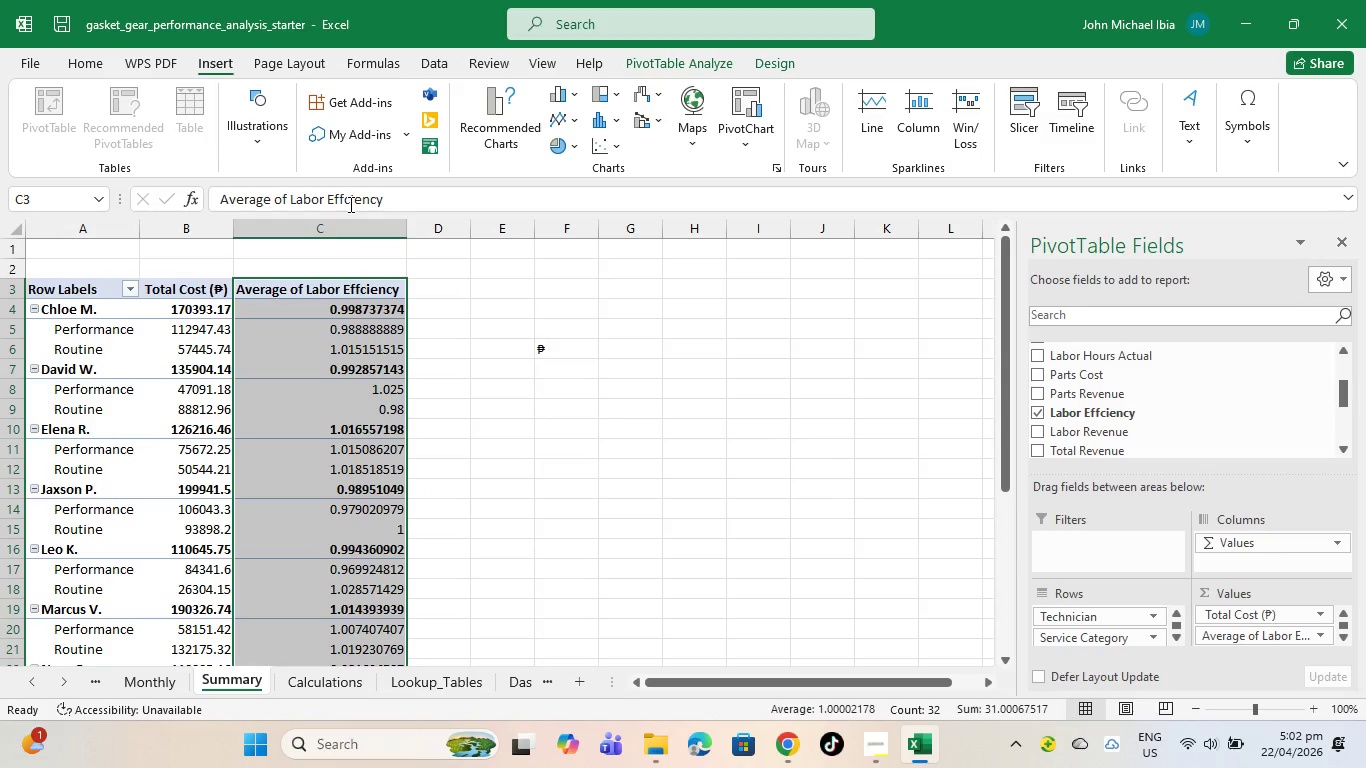 
left_click([349, 204])
 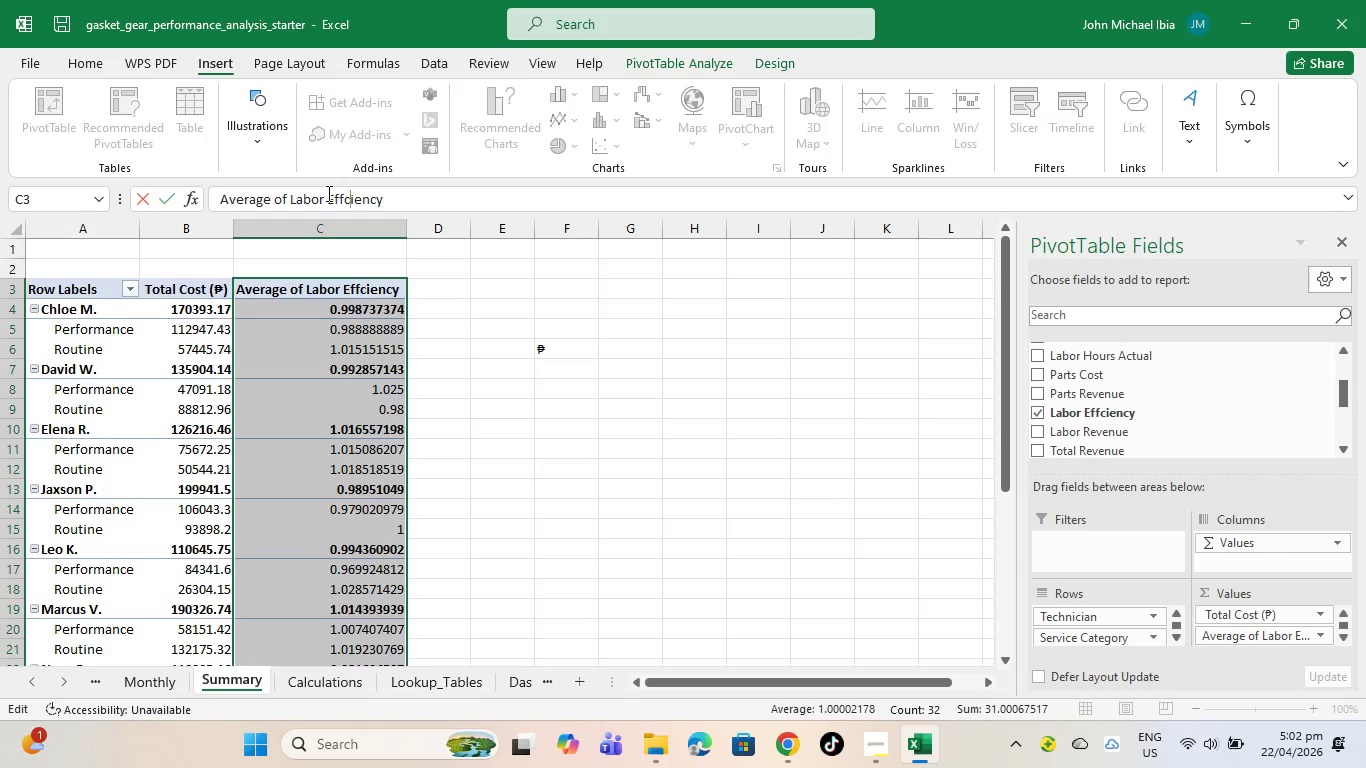 
left_click([327, 193])
 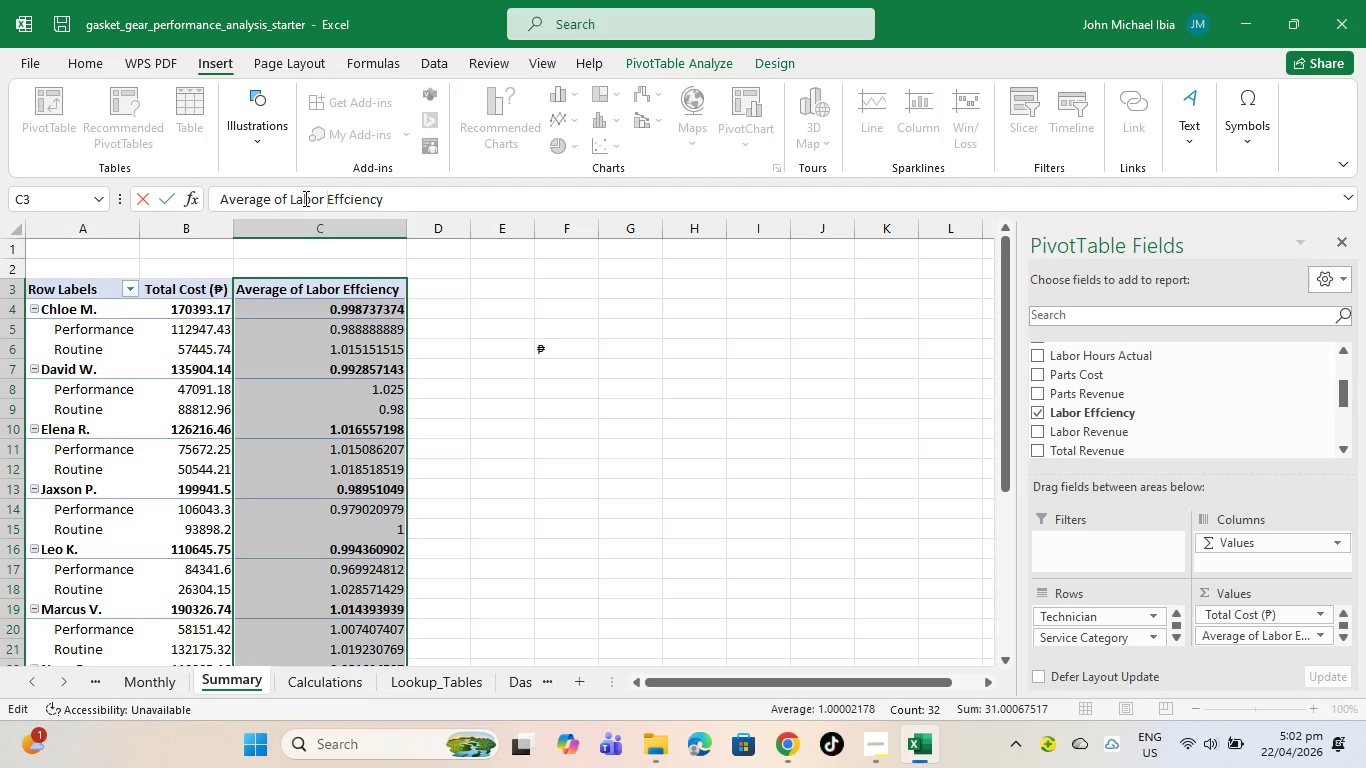 
hold_key(key=Backspace, duration=0.86)
 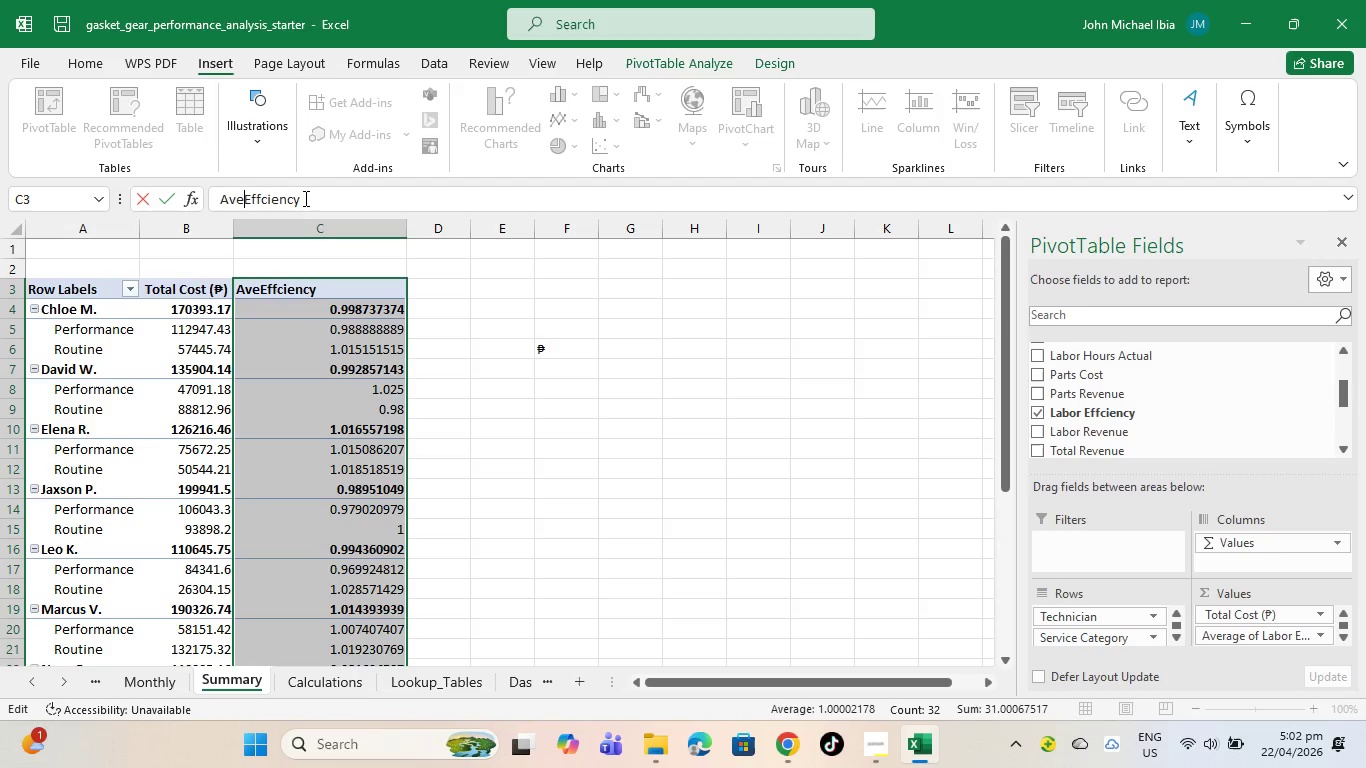 
key(Backspace)
 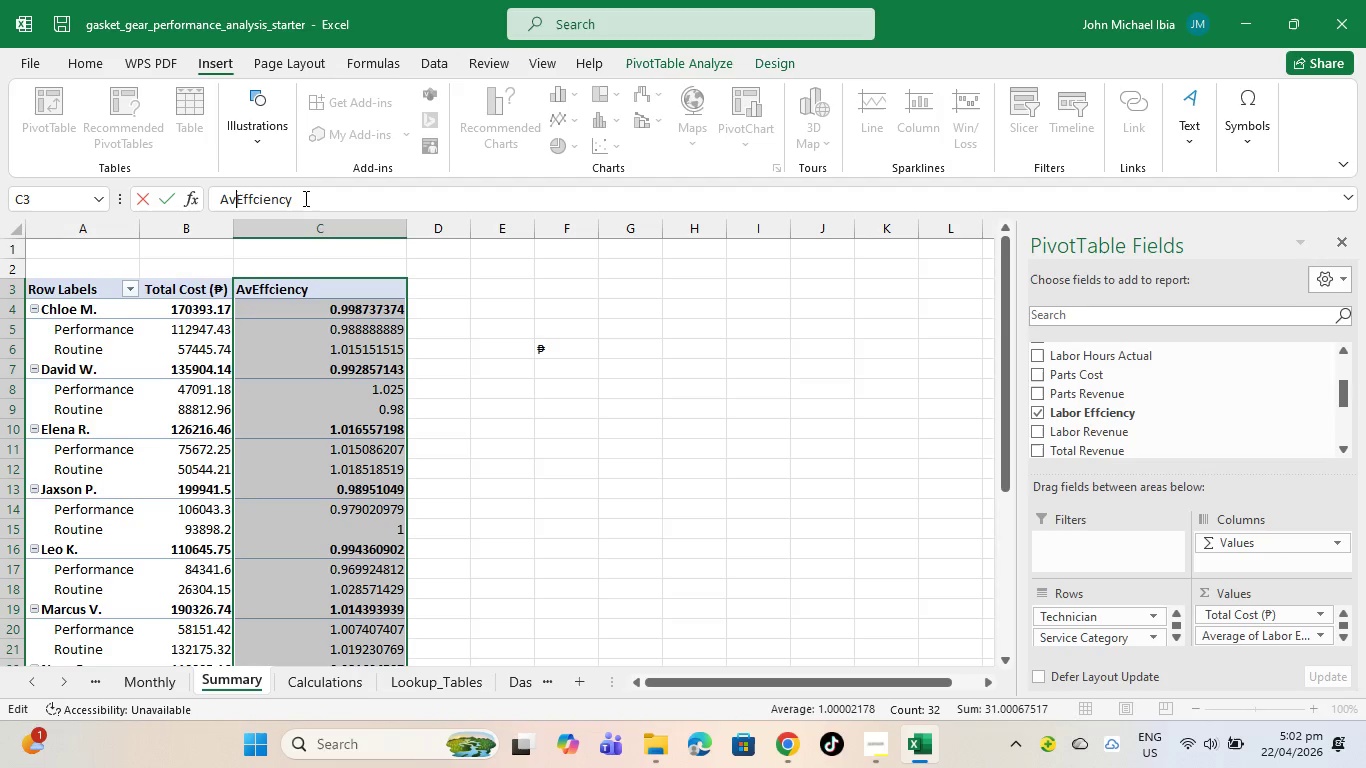 
key(Backspace)
 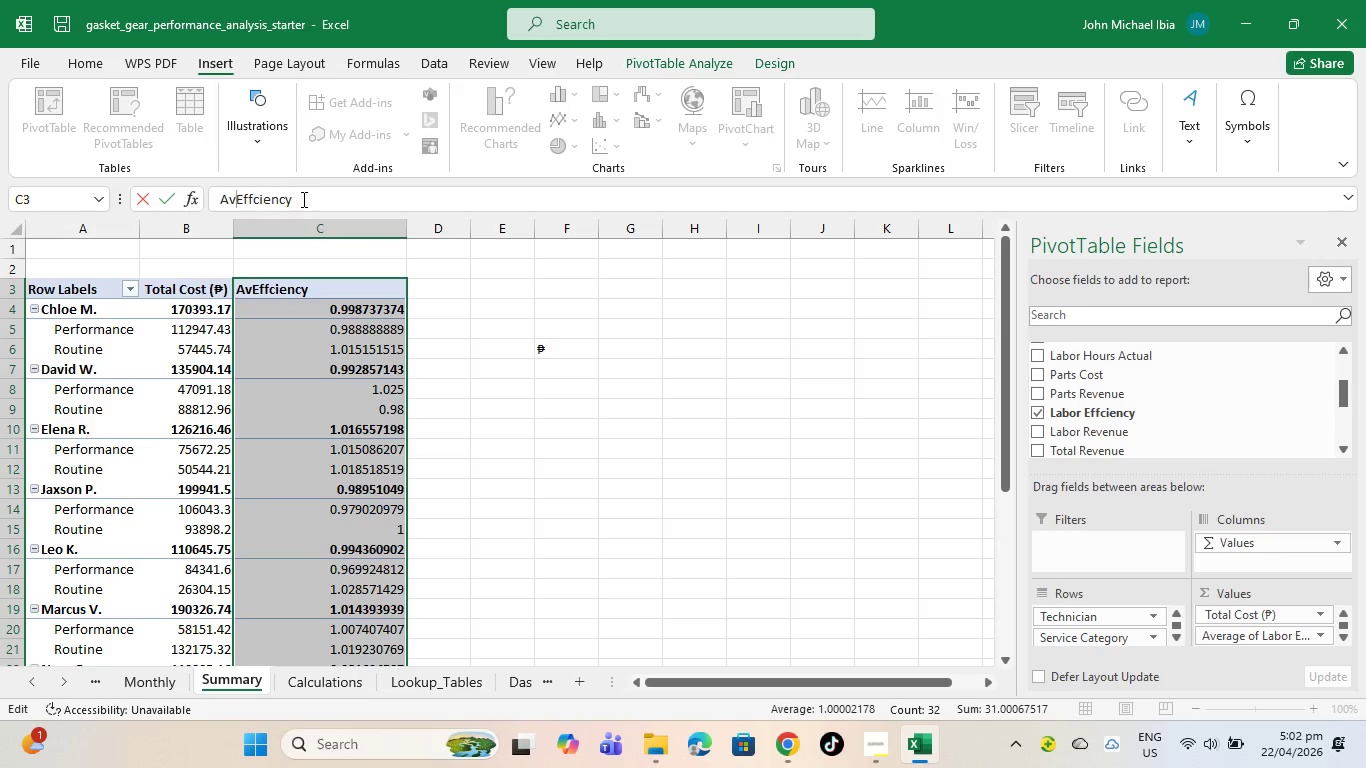 
key(G)
 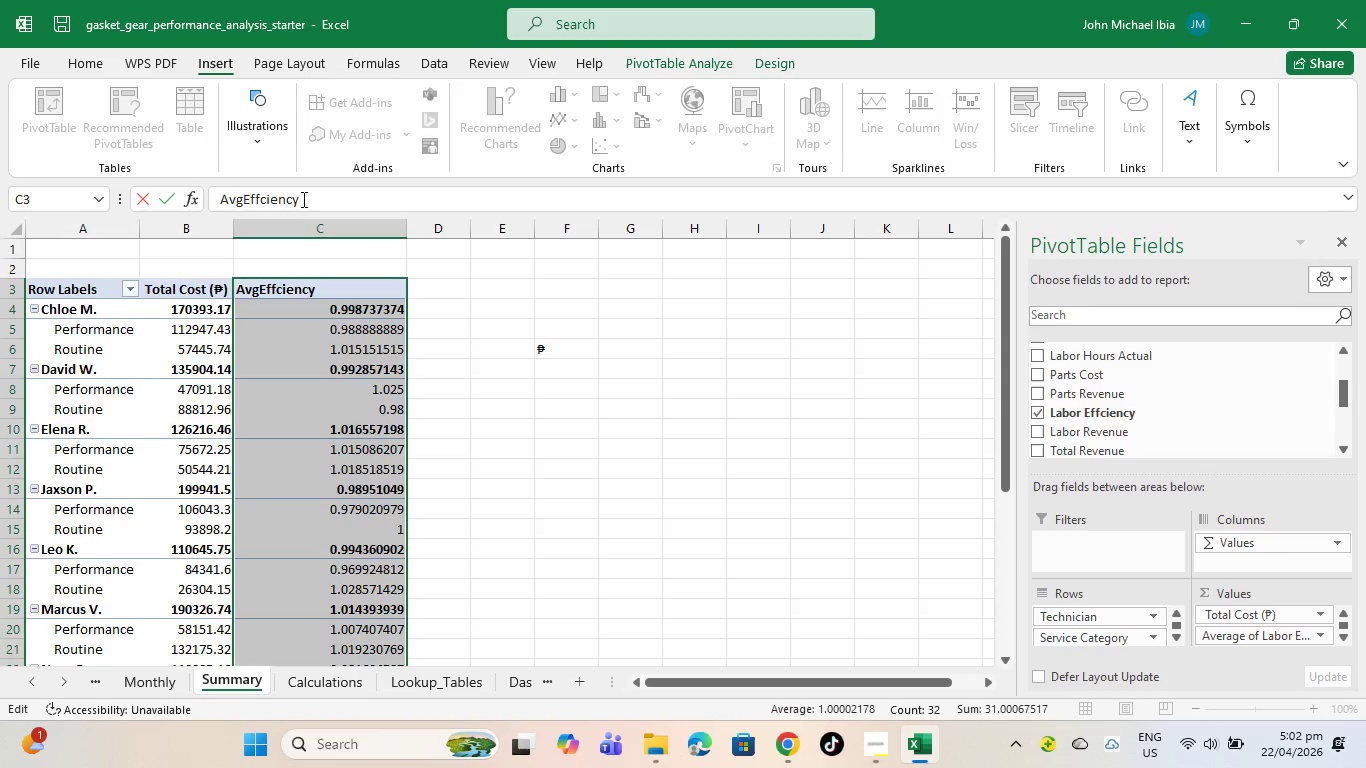 
key(Enter)
 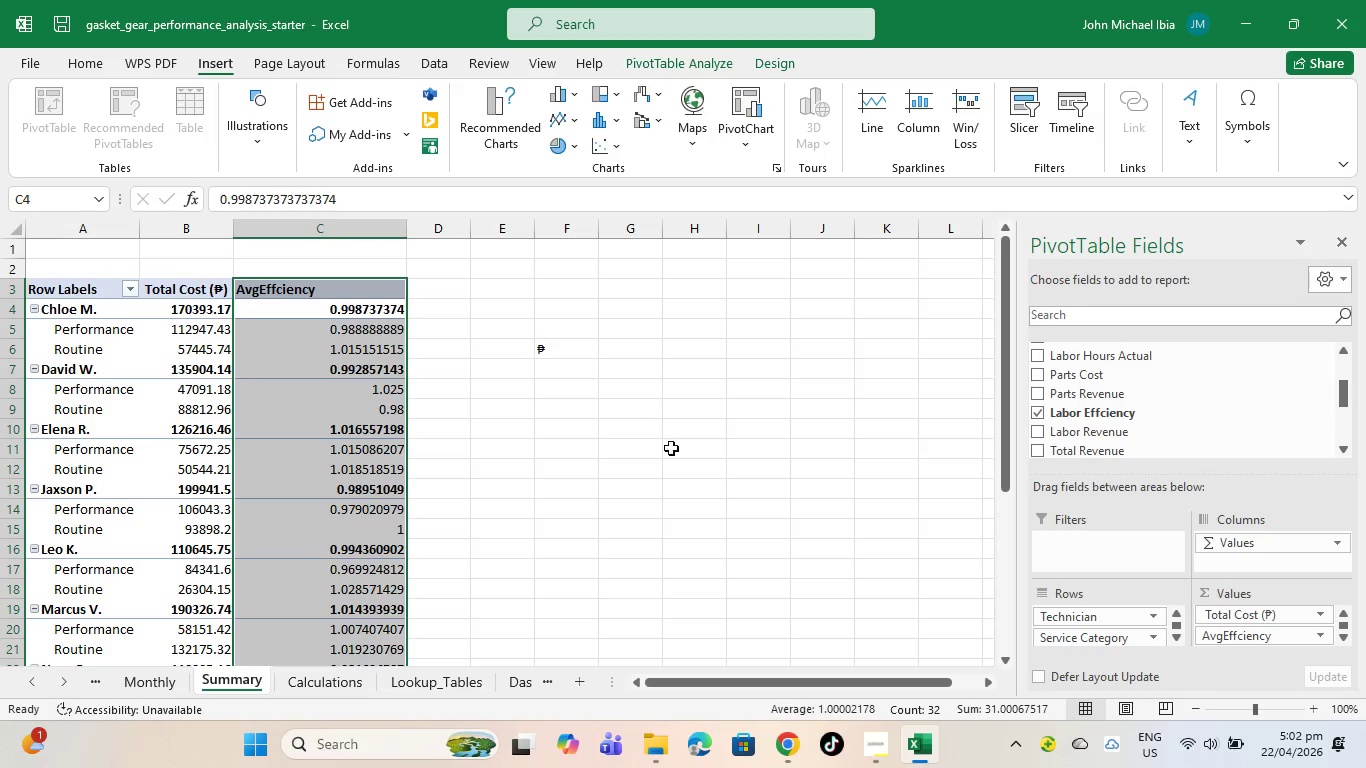 
left_click_drag(start_coordinate=[685, 478], to_coordinate=[689, 485])
 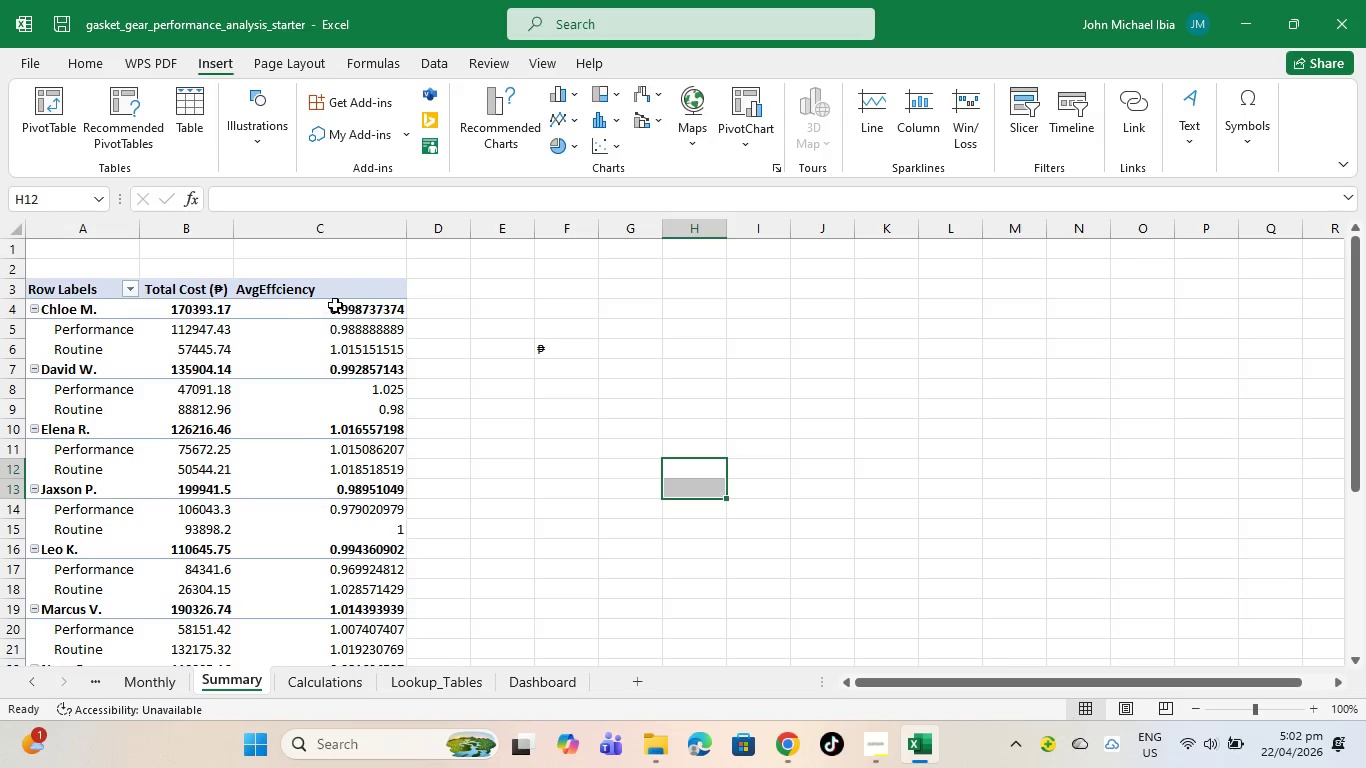 
left_click_drag(start_coordinate=[337, 303], to_coordinate=[379, 624])
 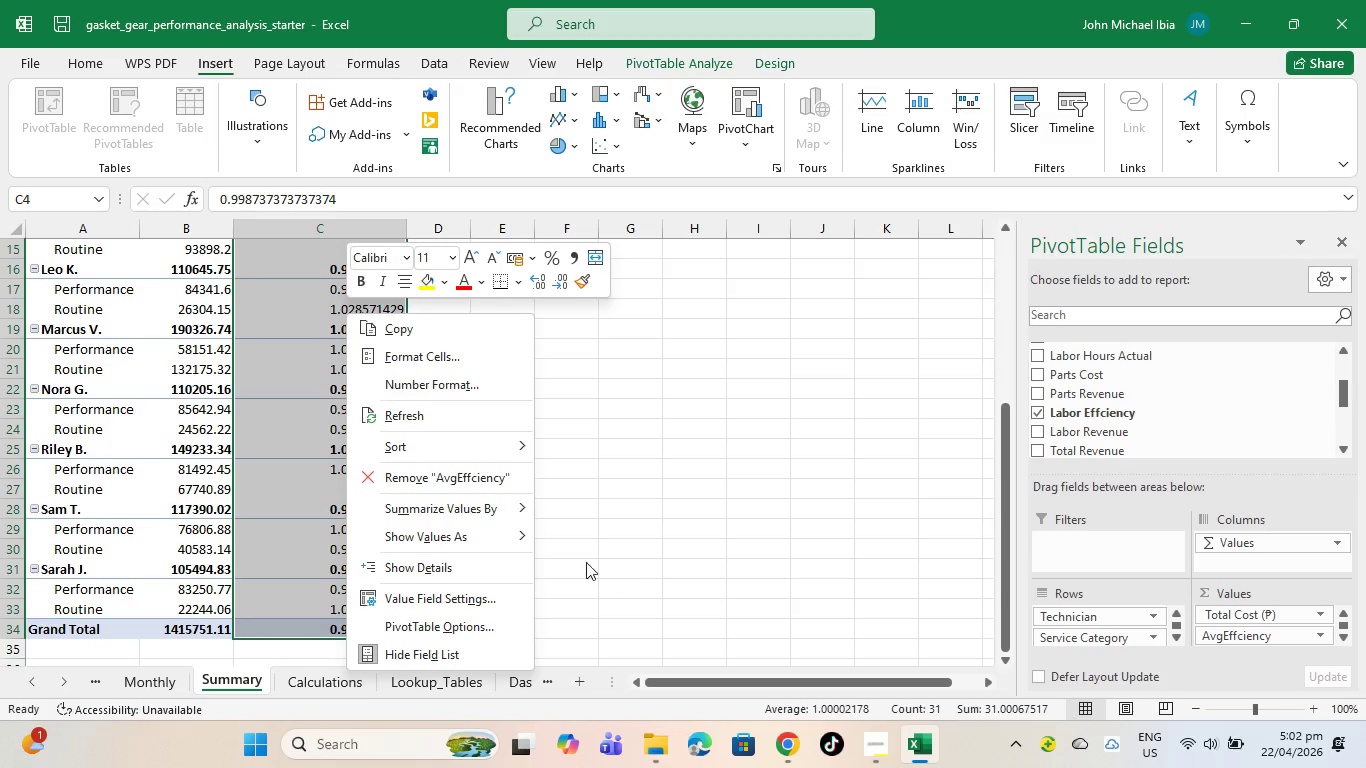 
left_click([495, 388])
 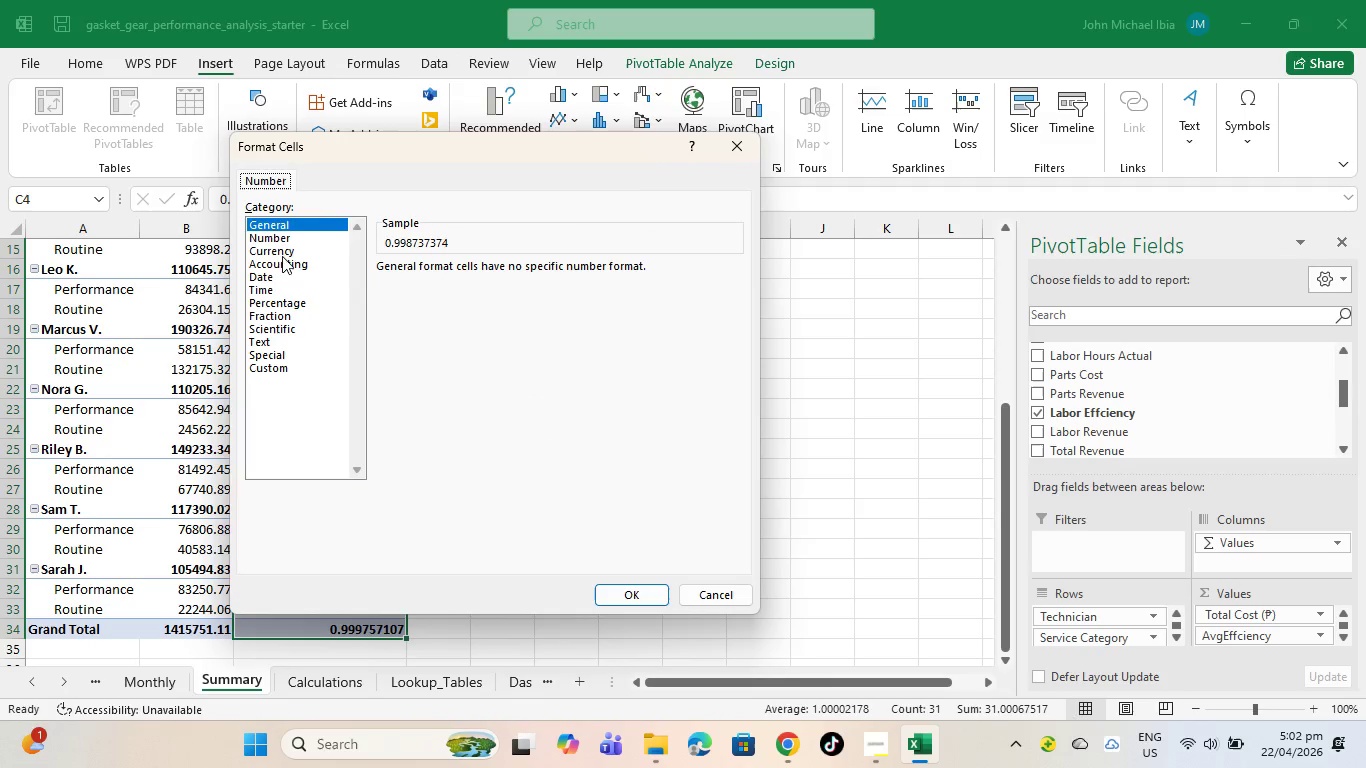 
left_click([278, 239])
 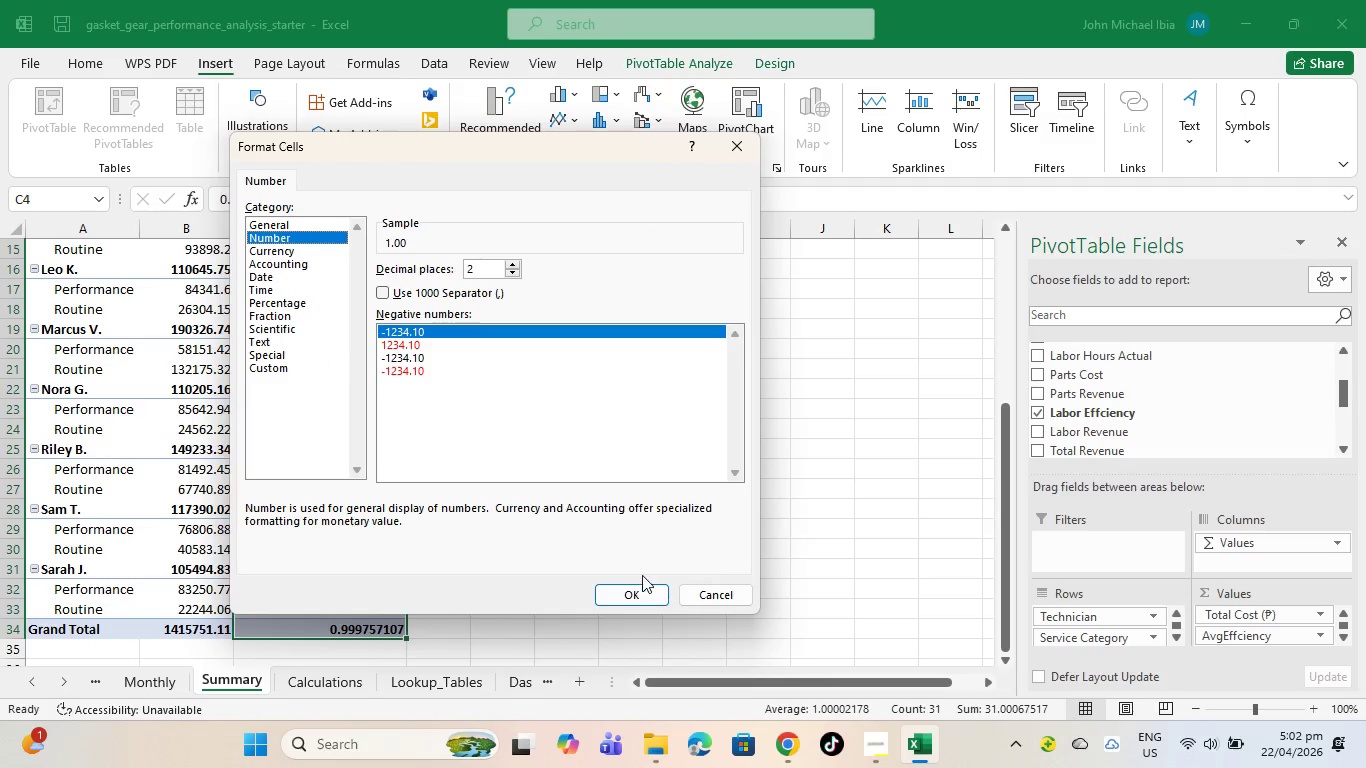 
left_click([630, 587])
 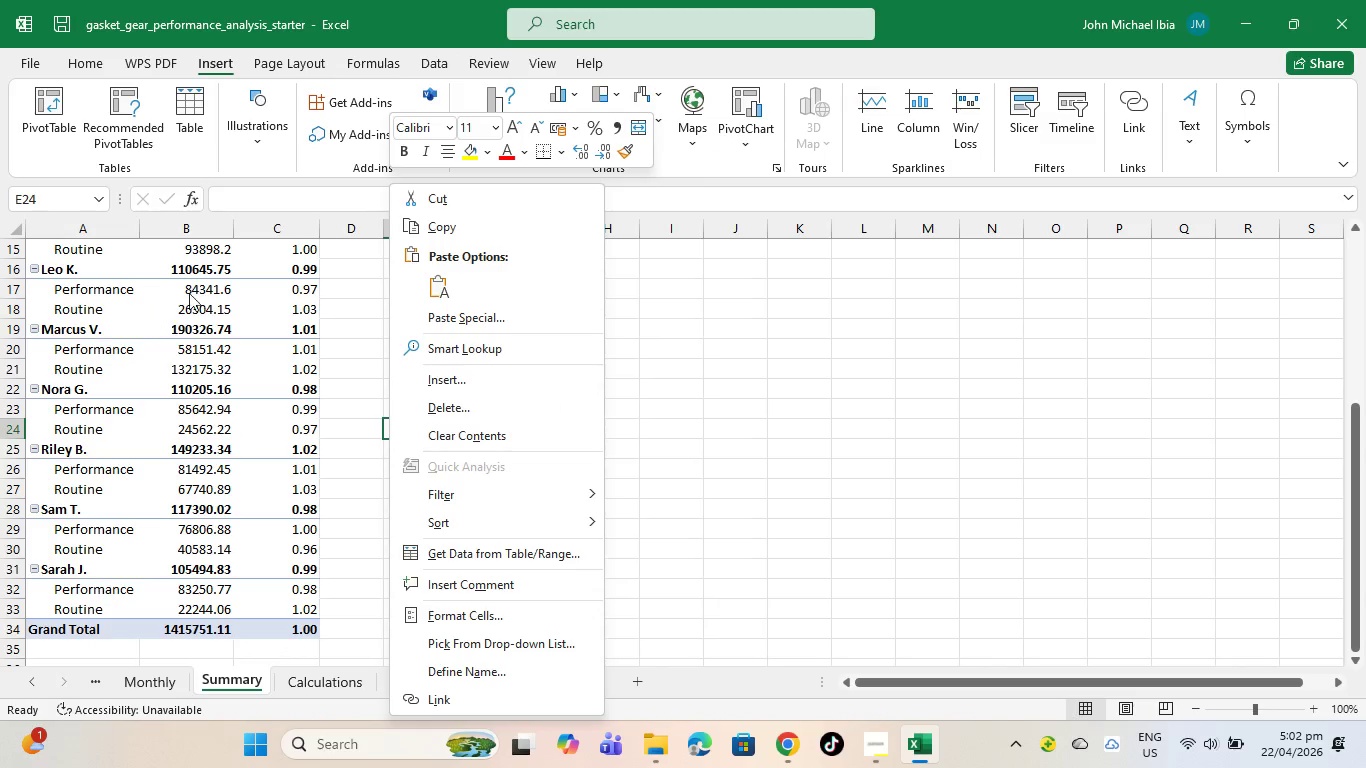 
scroll: coordinate [237, 288], scroll_direction: up, amount: 6.0
 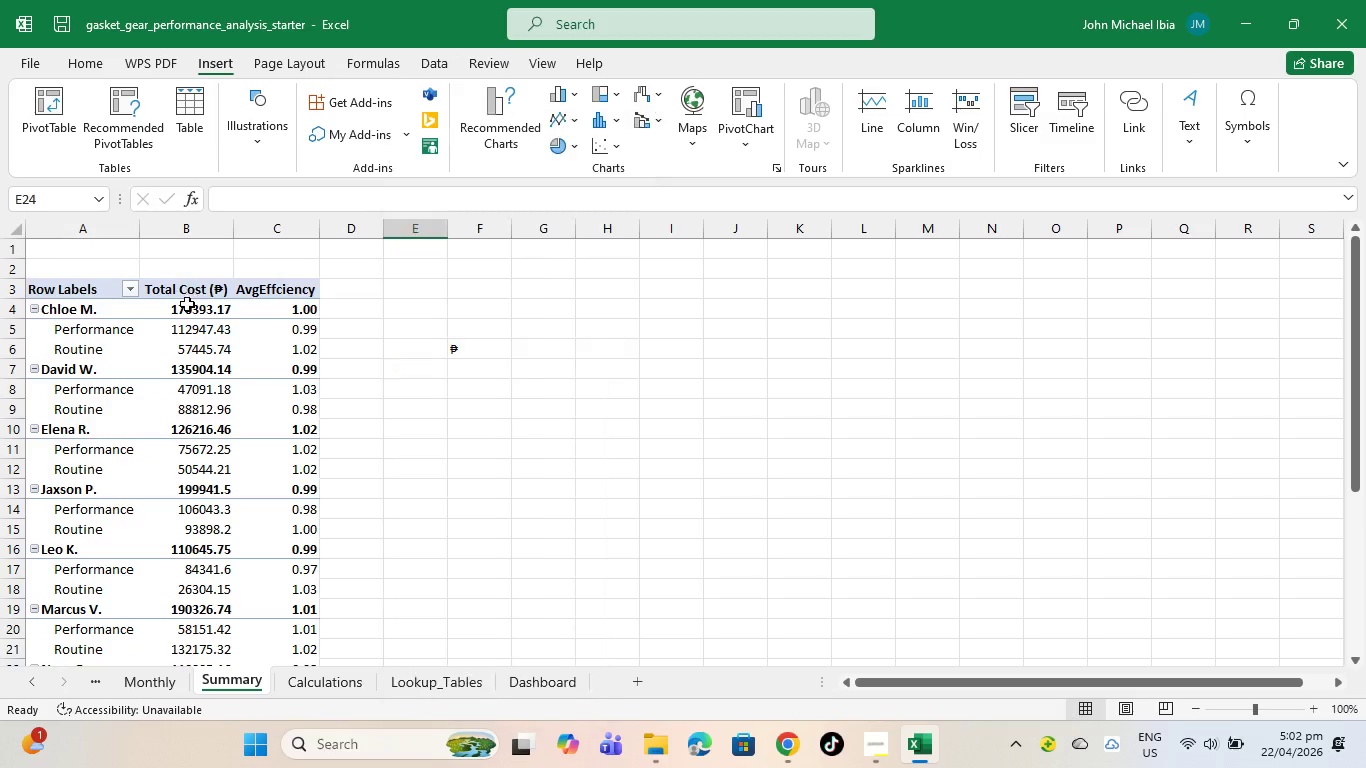 
left_click_drag(start_coordinate=[187, 304], to_coordinate=[208, 631])
 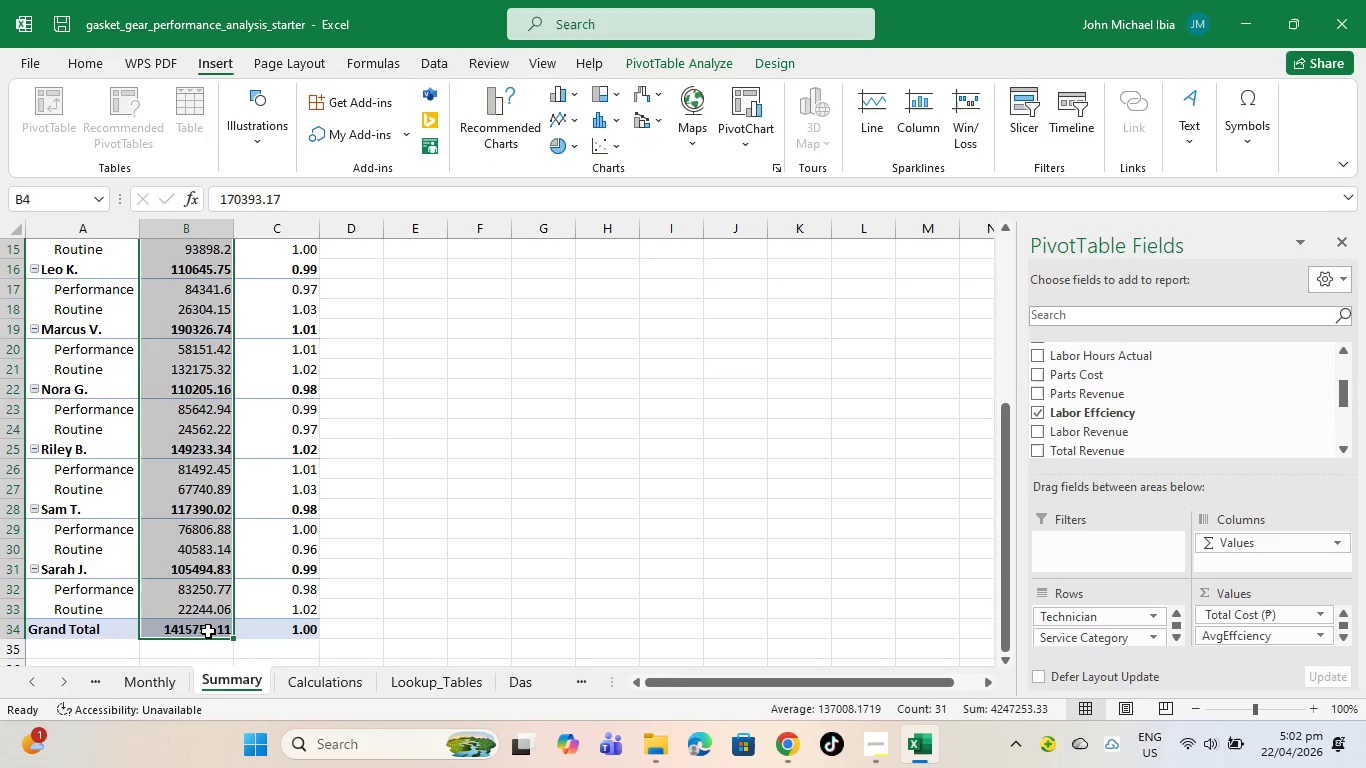 
right_click([208, 631])
 